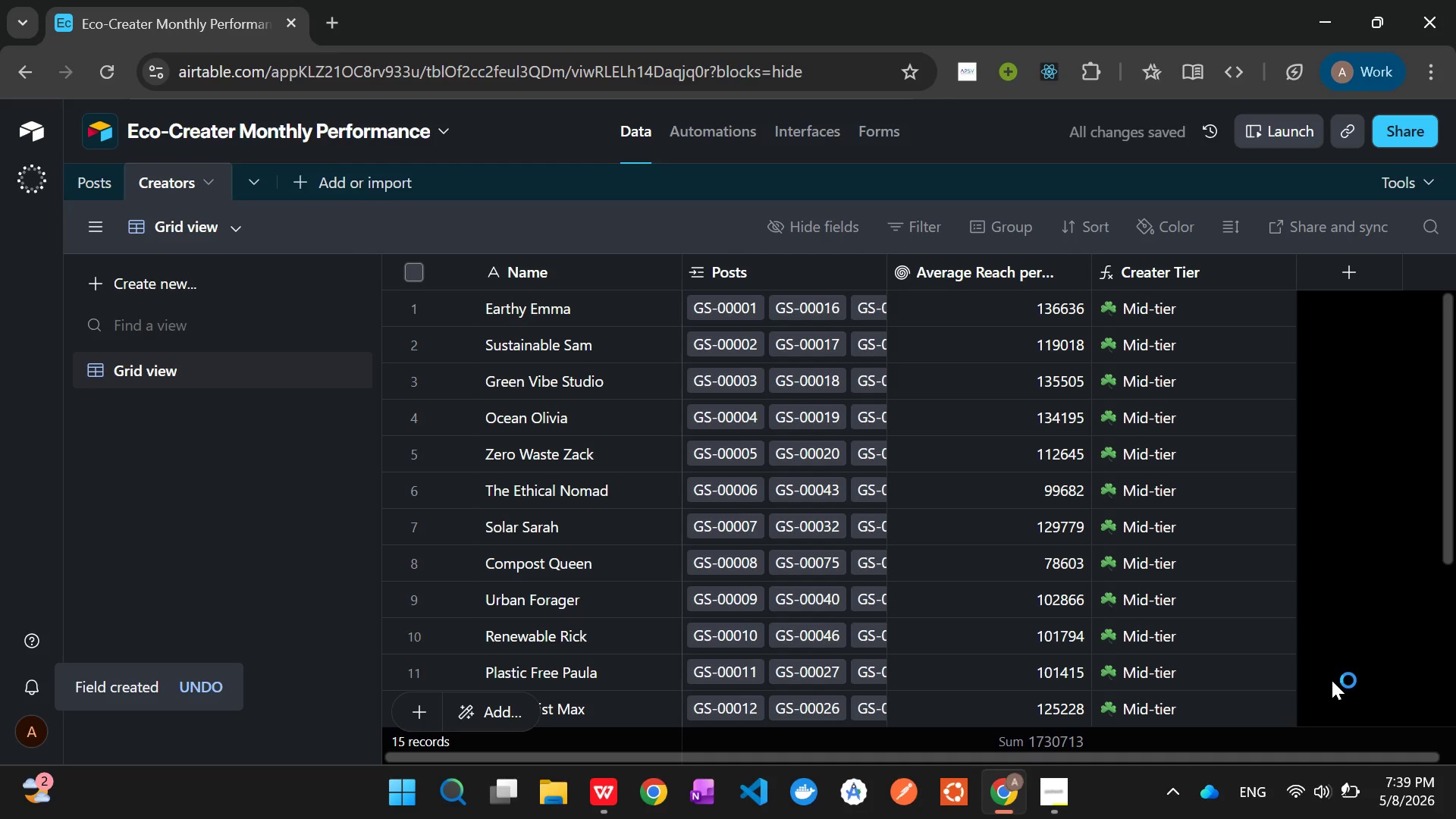 
wait(11.41)
 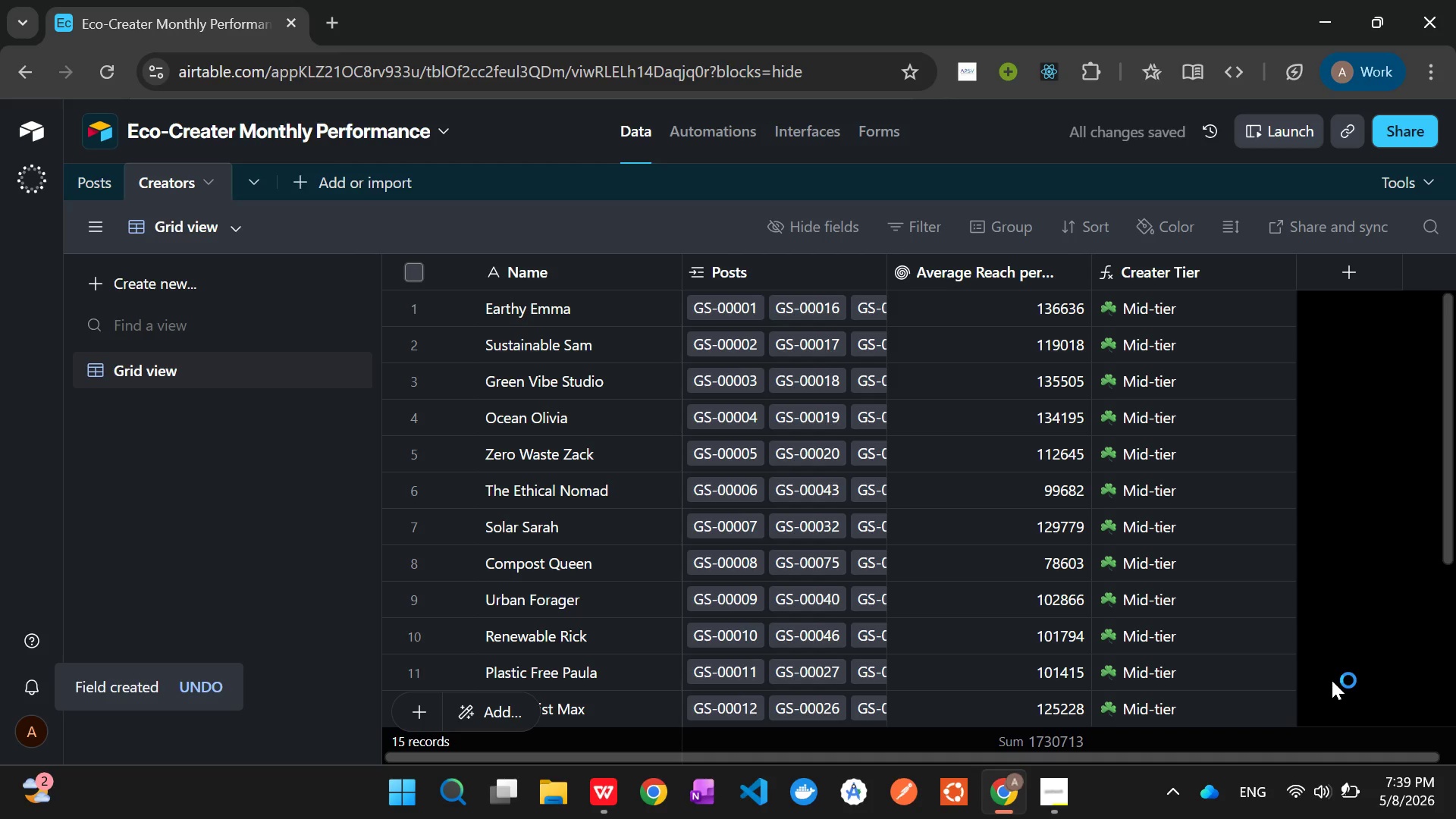 
left_click([1367, 278])
 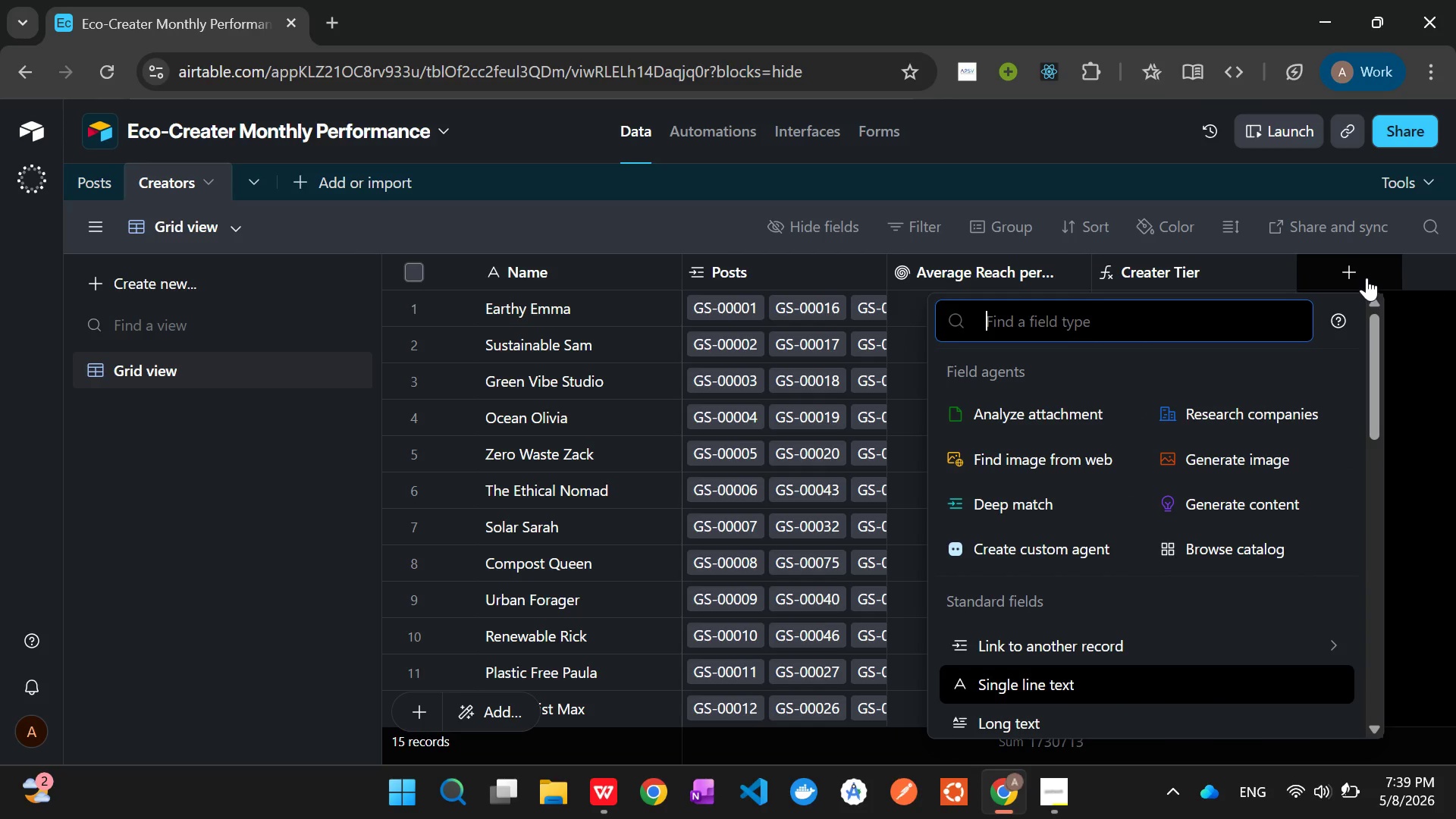 
type(roll)
 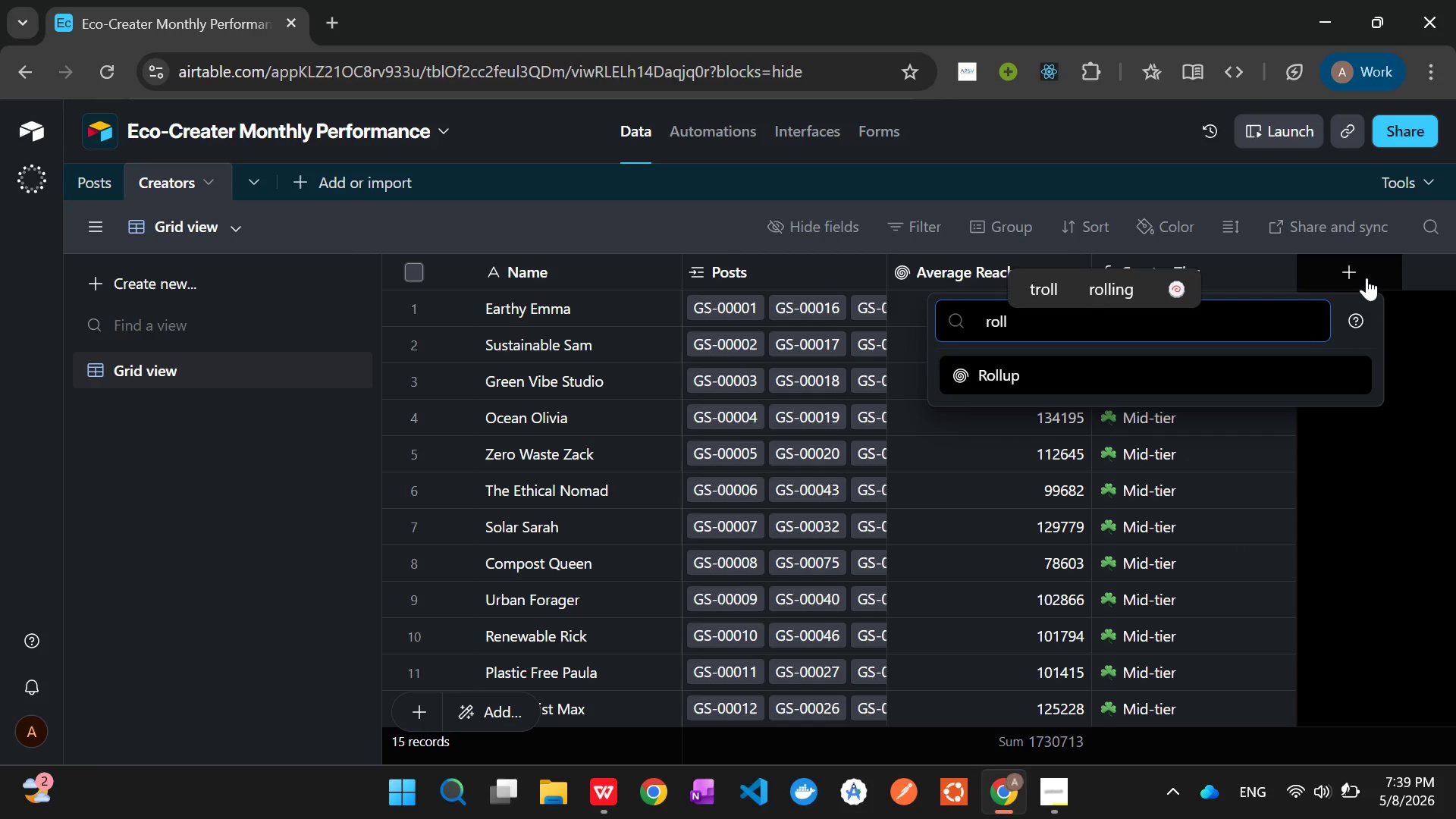 
key(Enter)
 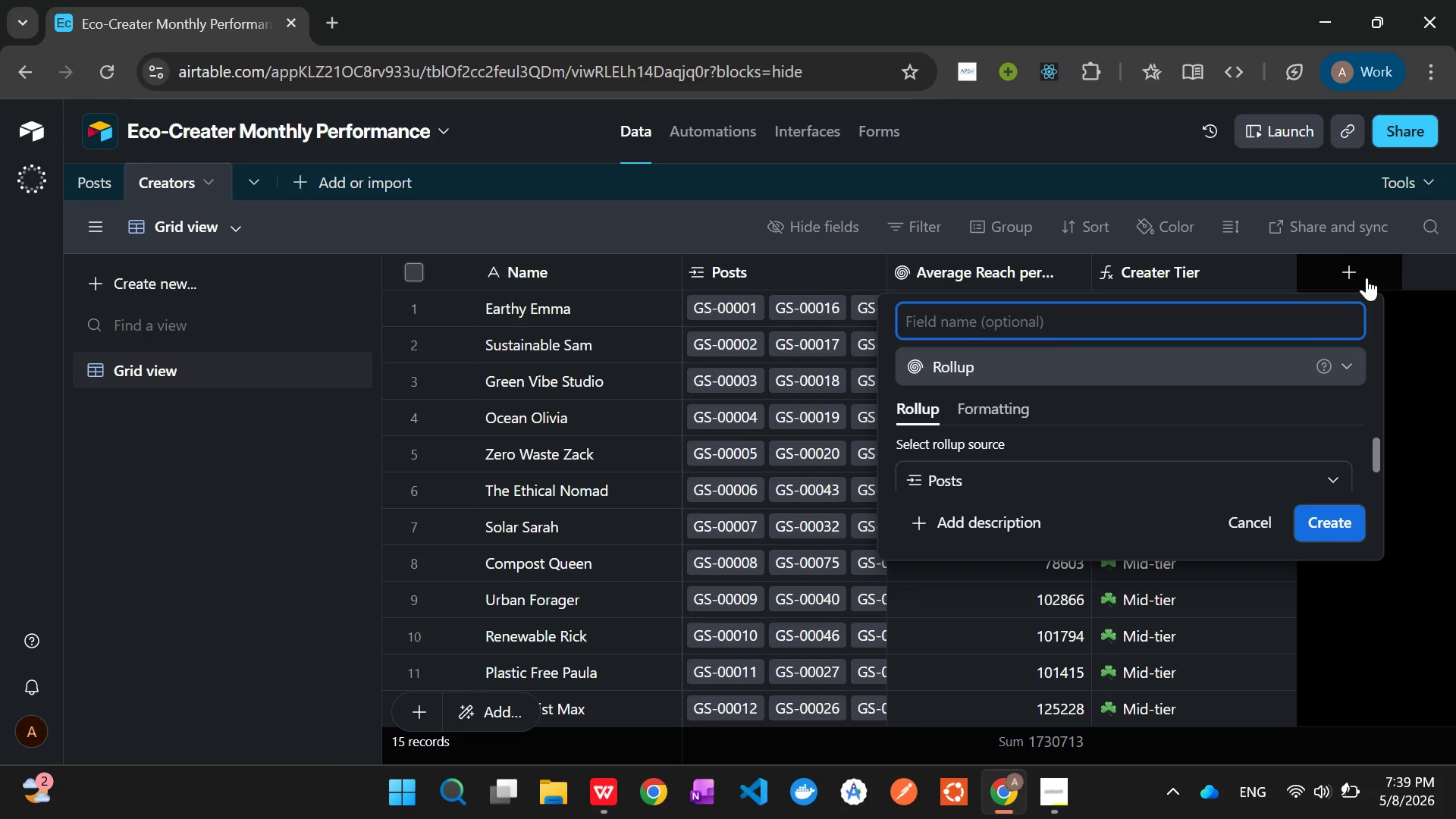 
type(Total Creator Spend)
 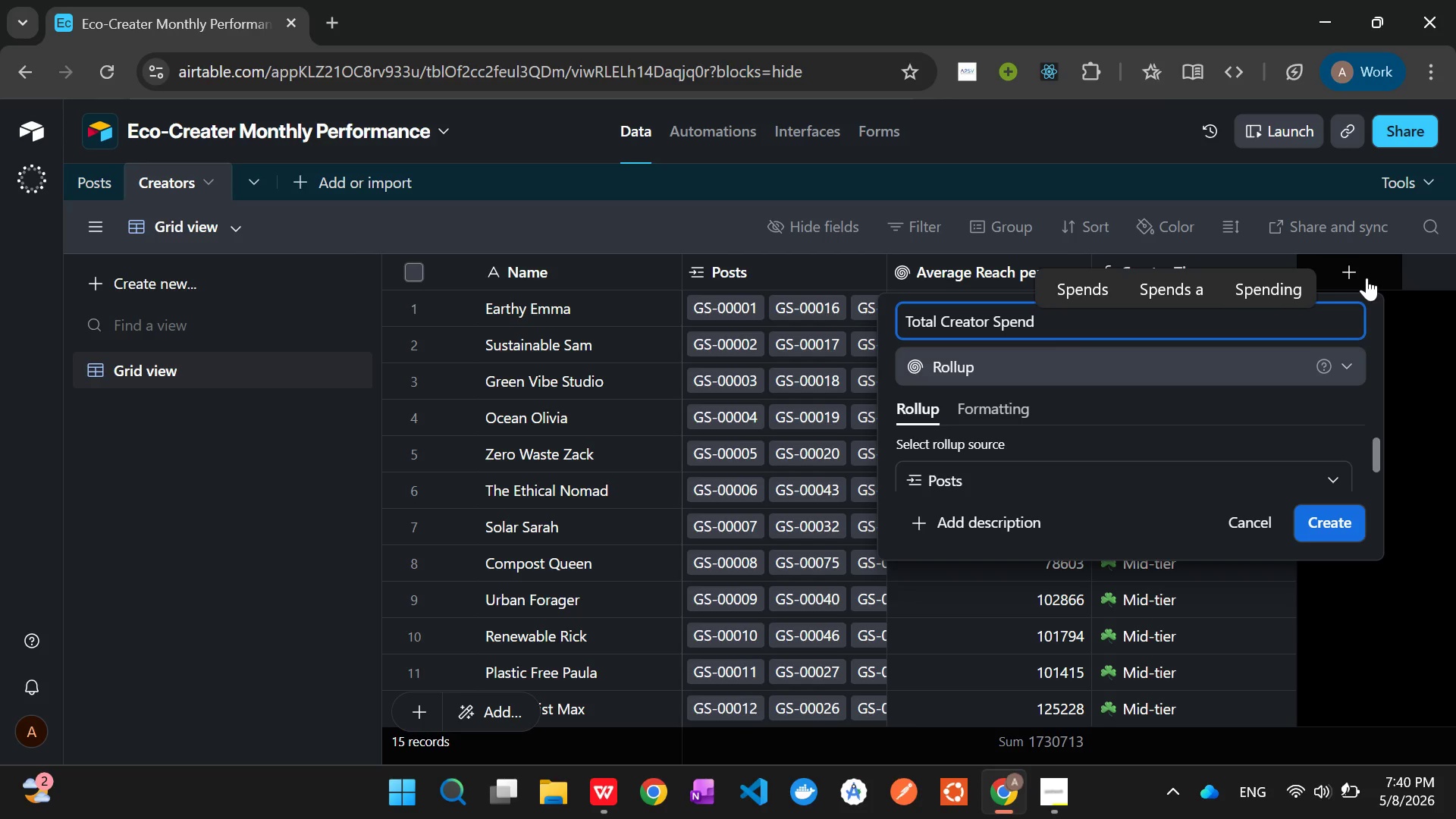 
wait(12.05)
 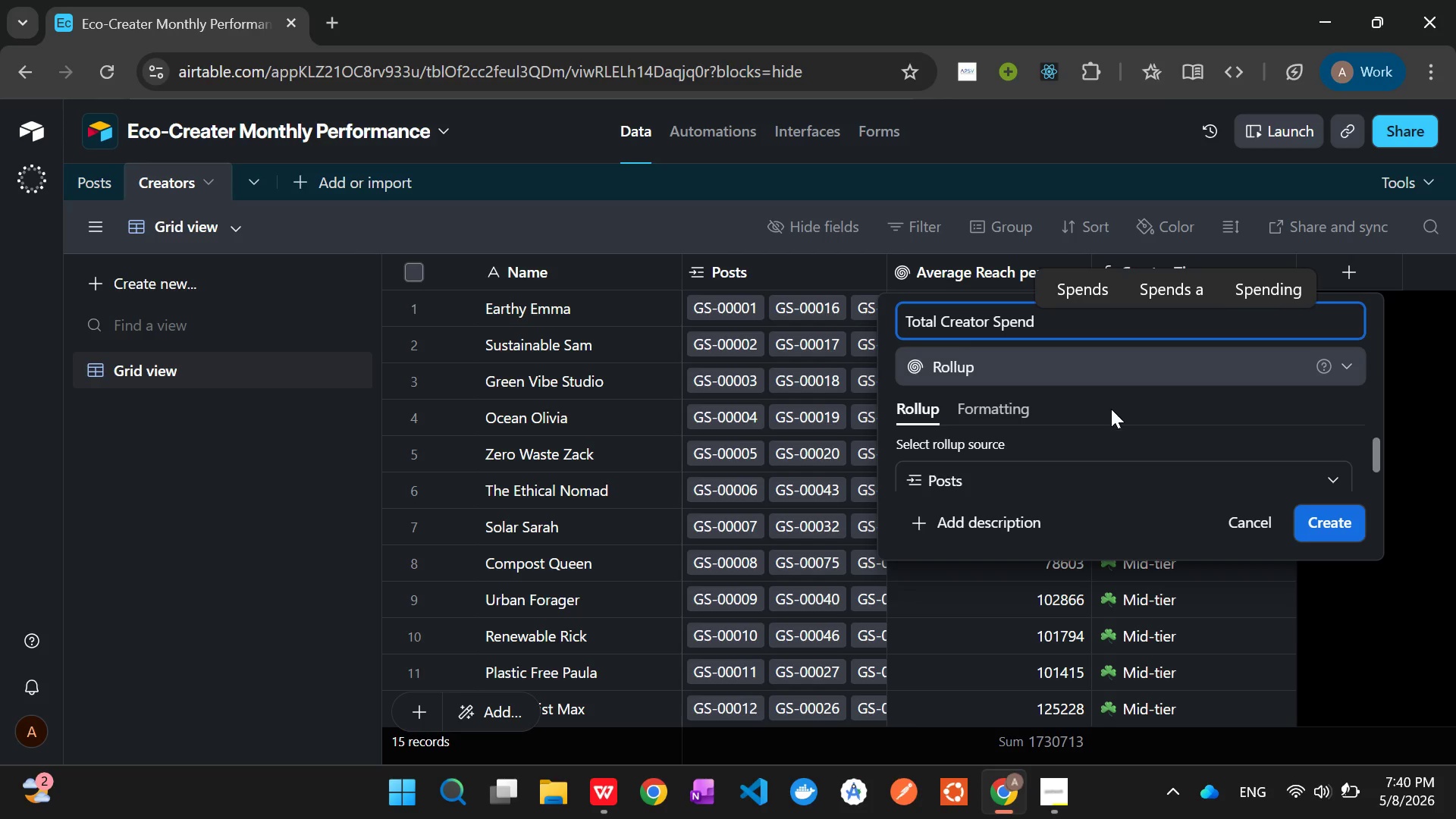 
left_click([1101, 463])
 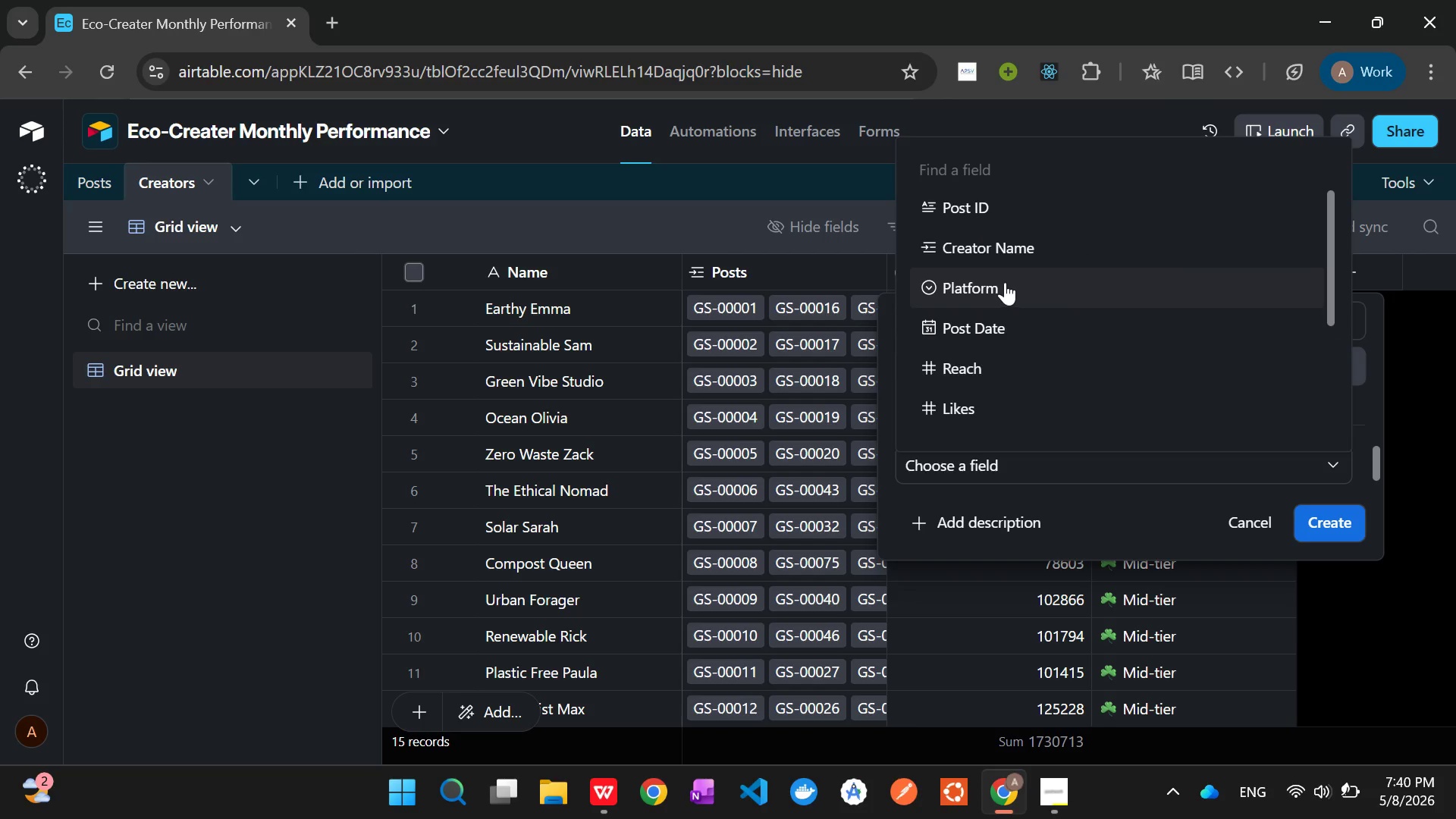 
mouse_move([1003, 322])
 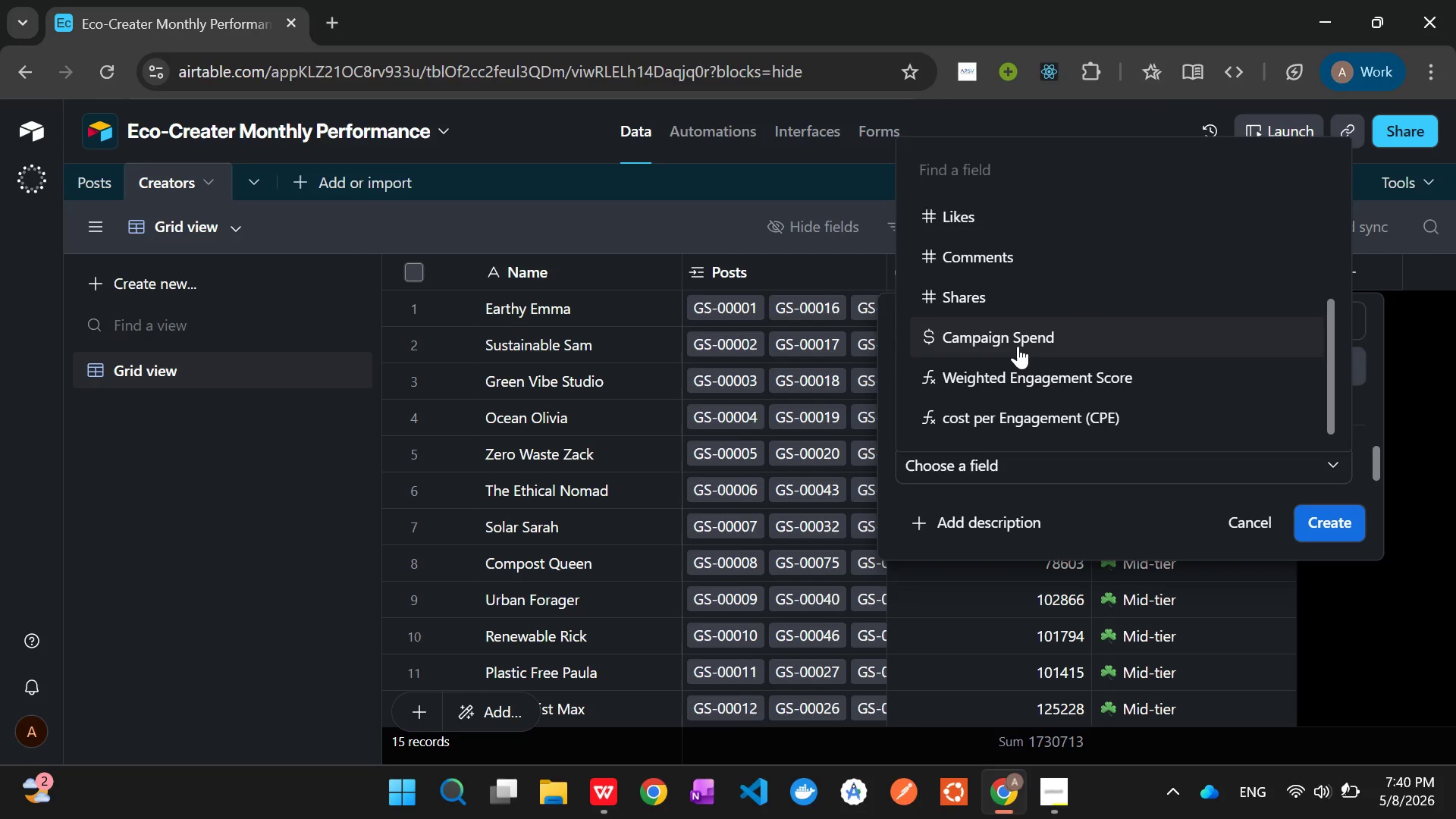 
left_click([1018, 346])
 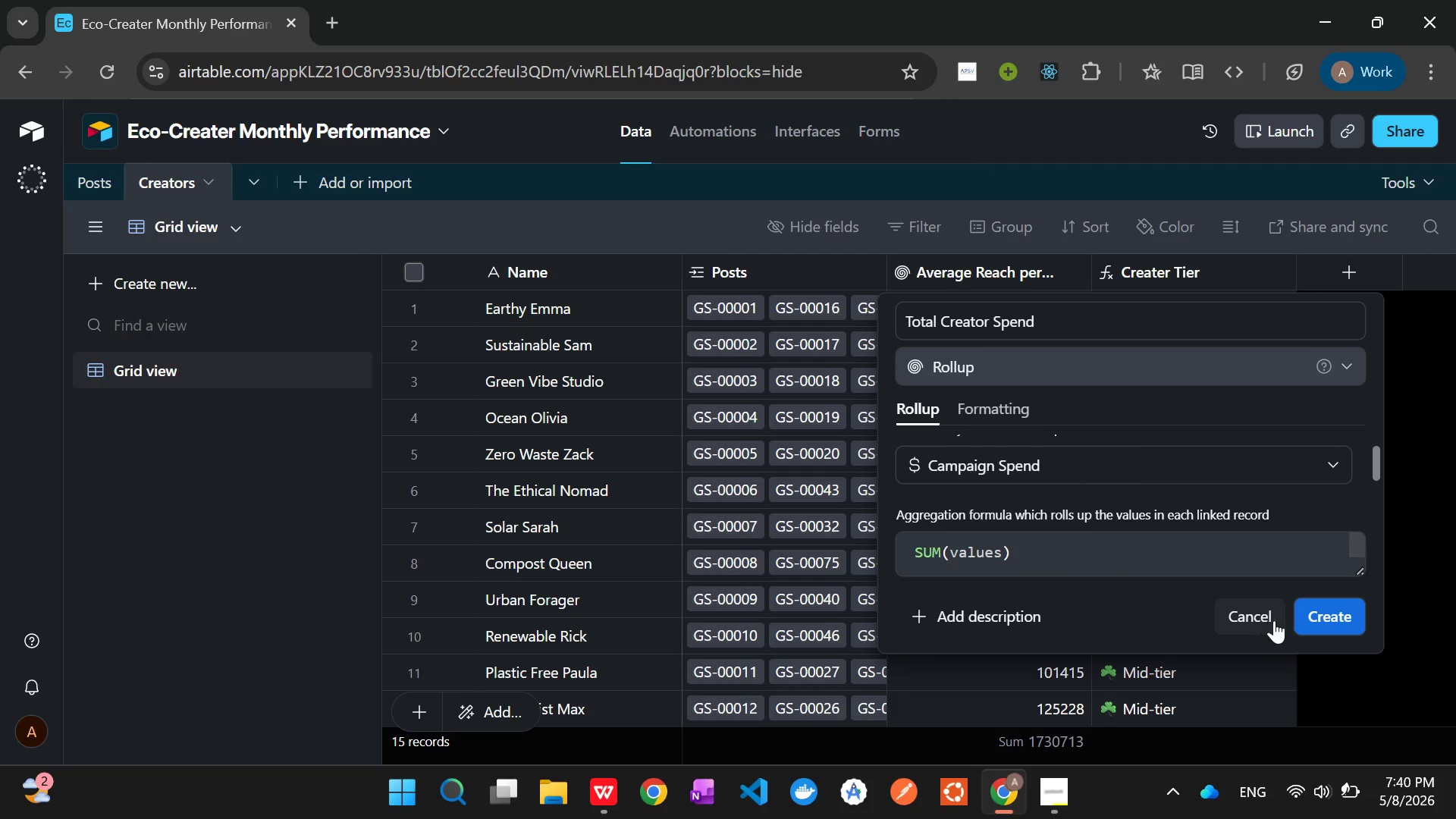 
left_click([1326, 611])
 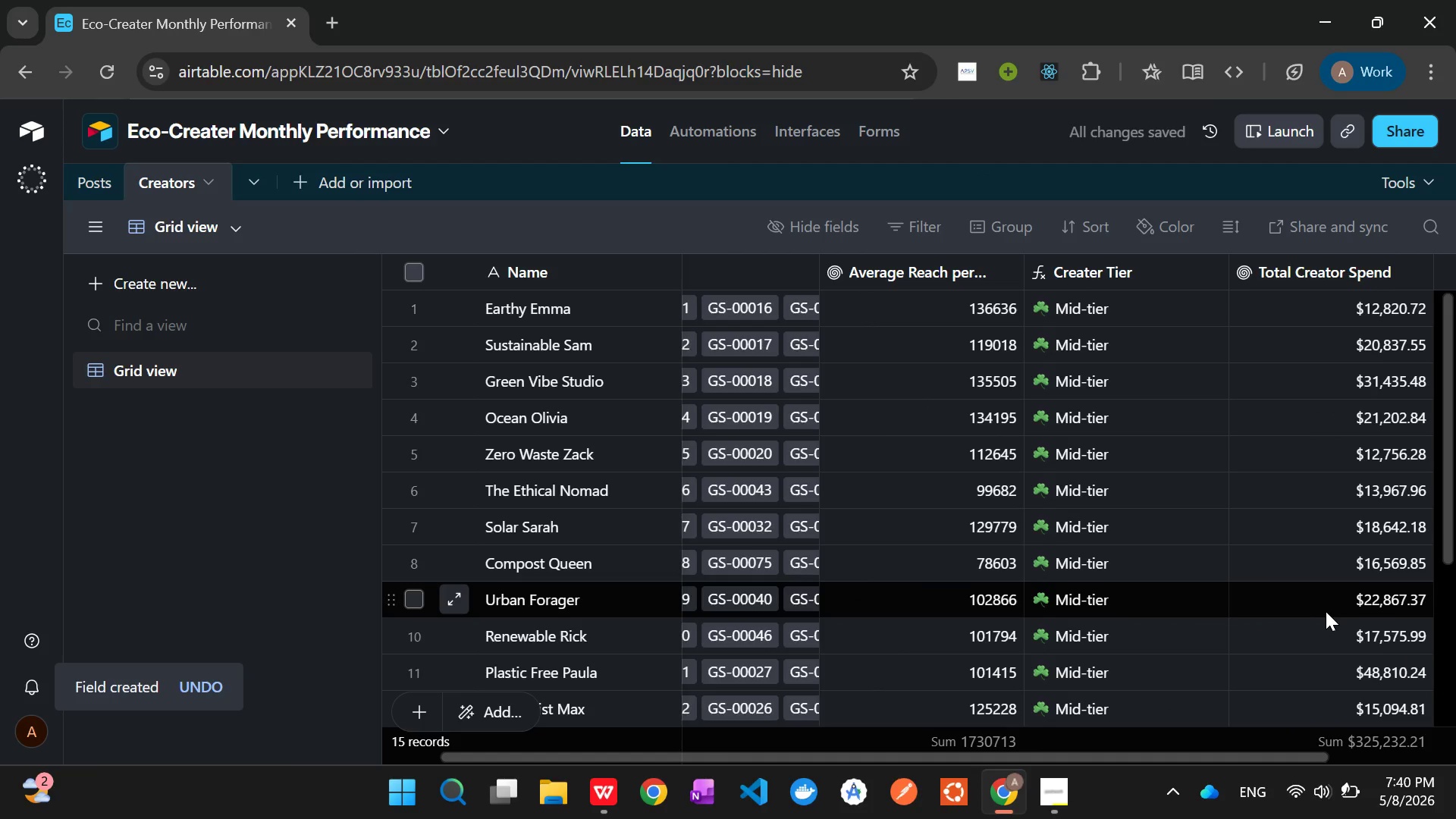 
wait(8.64)
 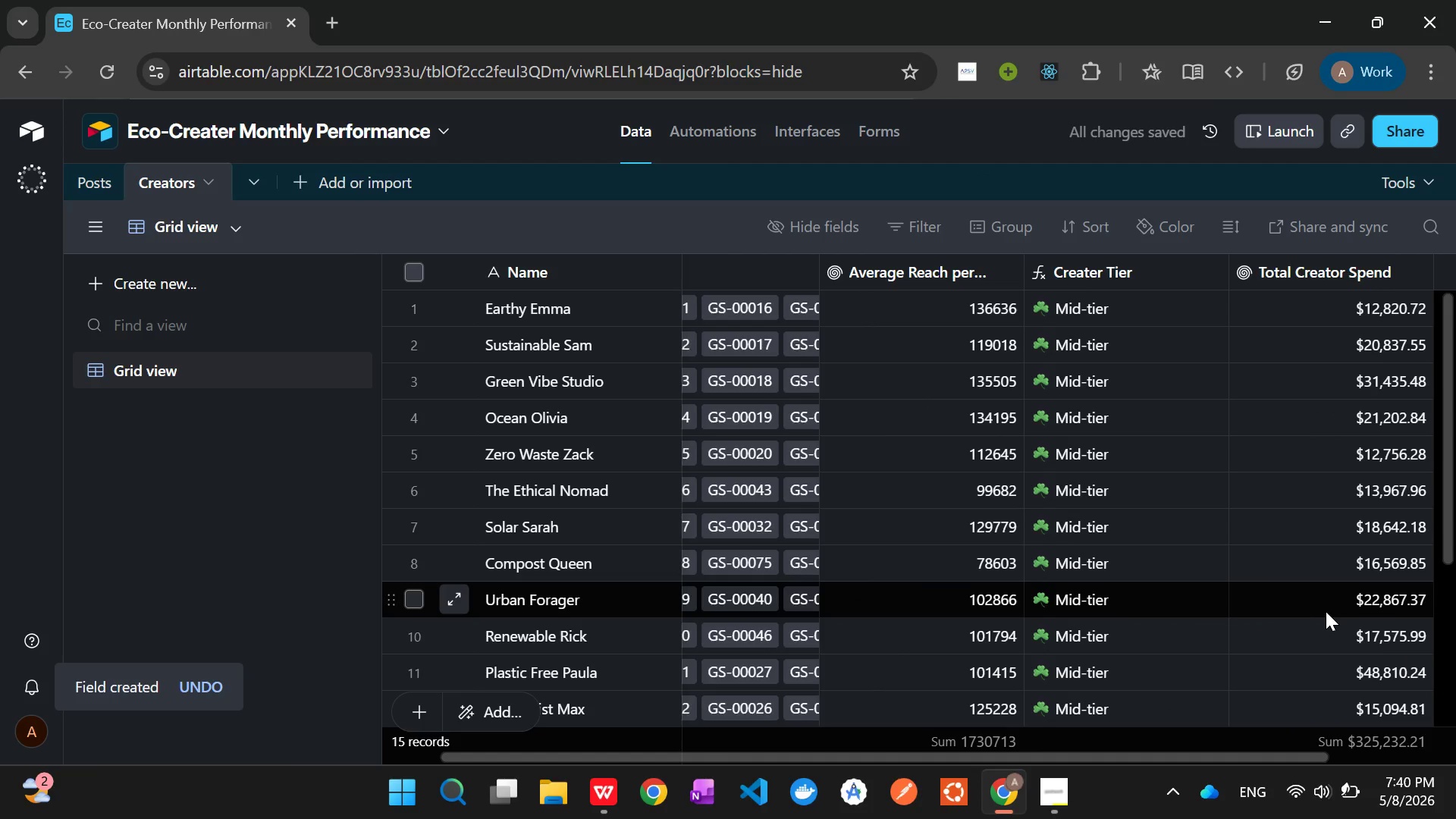 
left_click([1323, 275])
 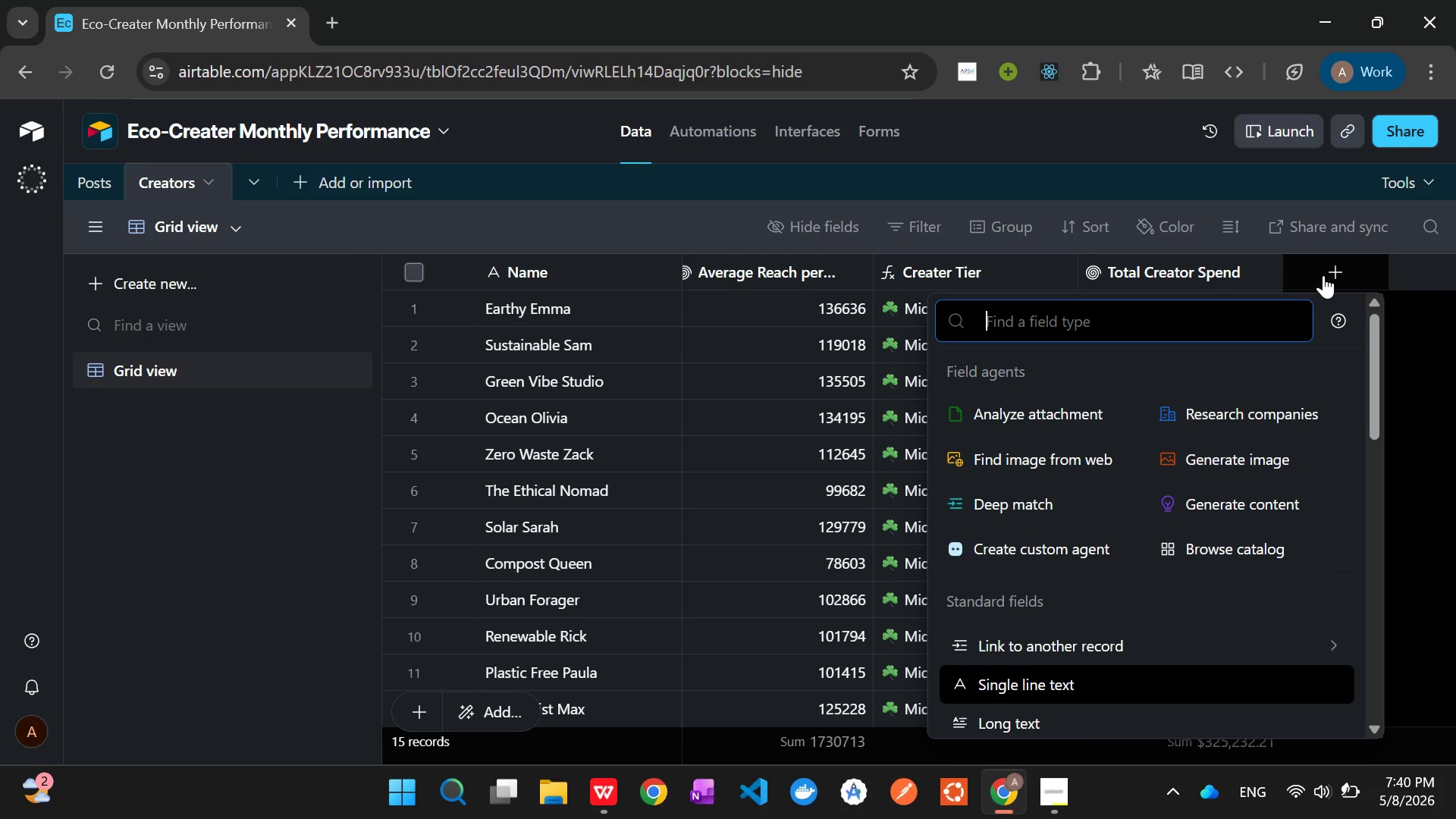 
hold_key(key=ShiftLeft, duration=0.92)
 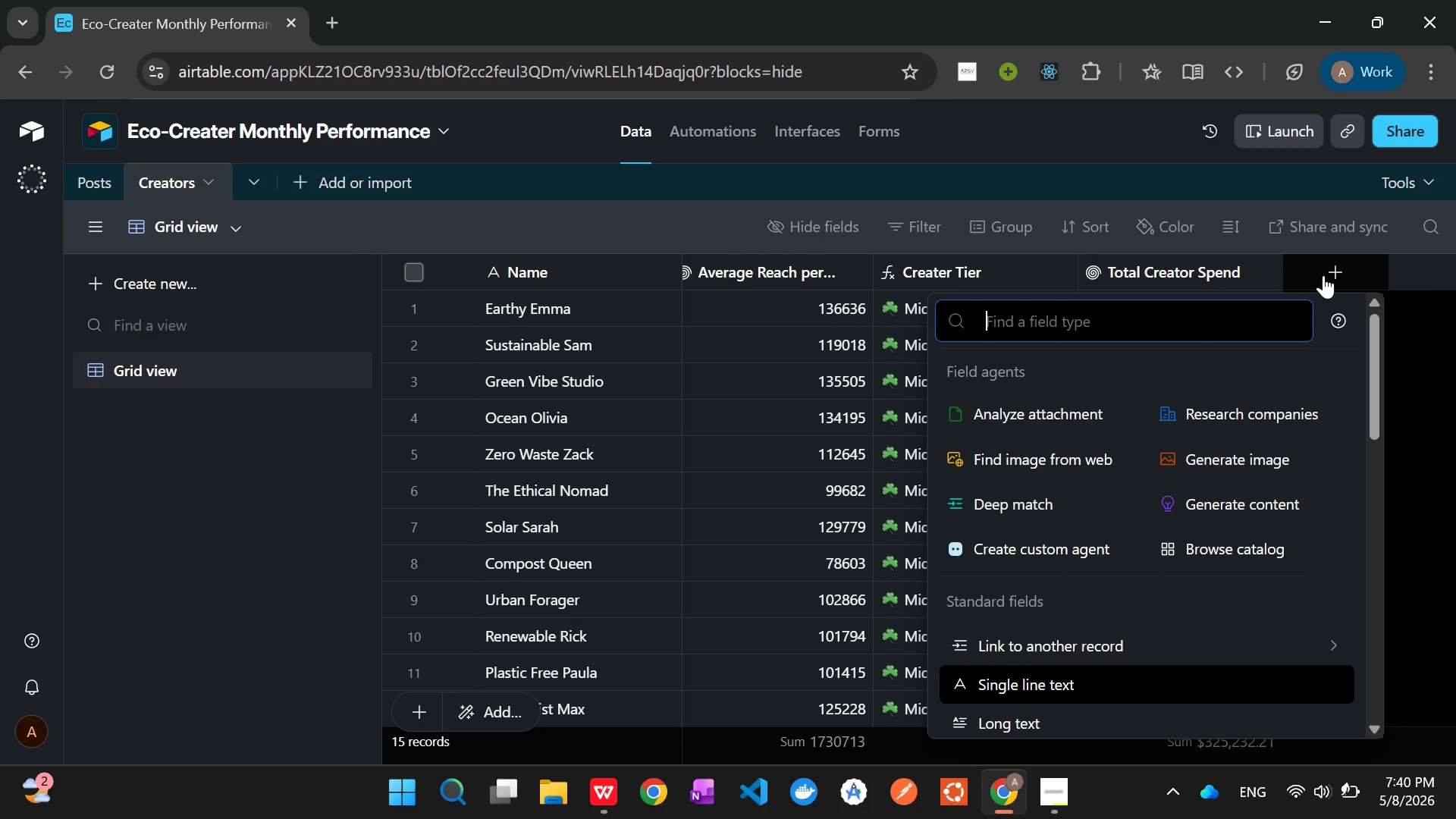 
type(roll)
 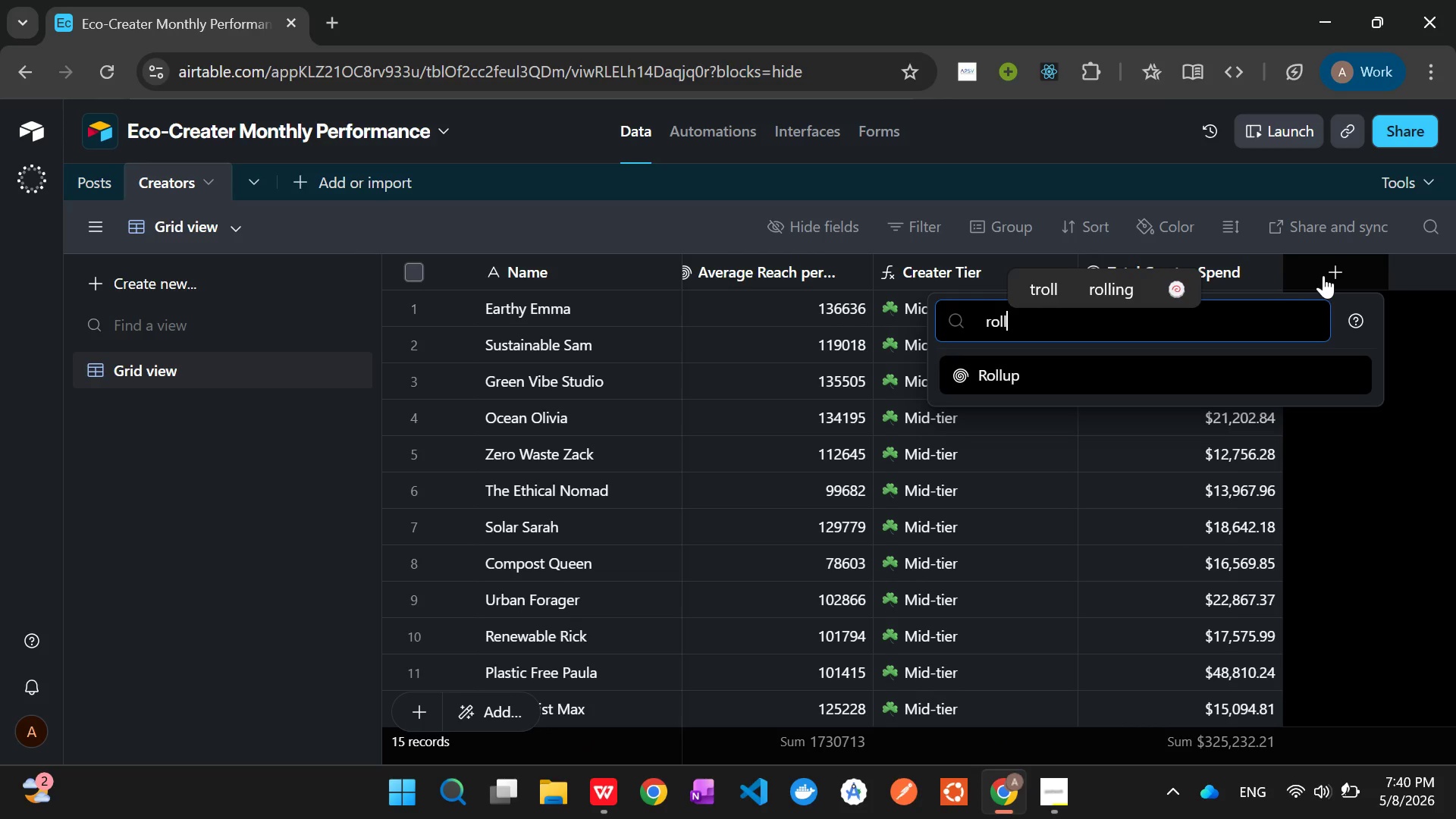 
key(Enter)
 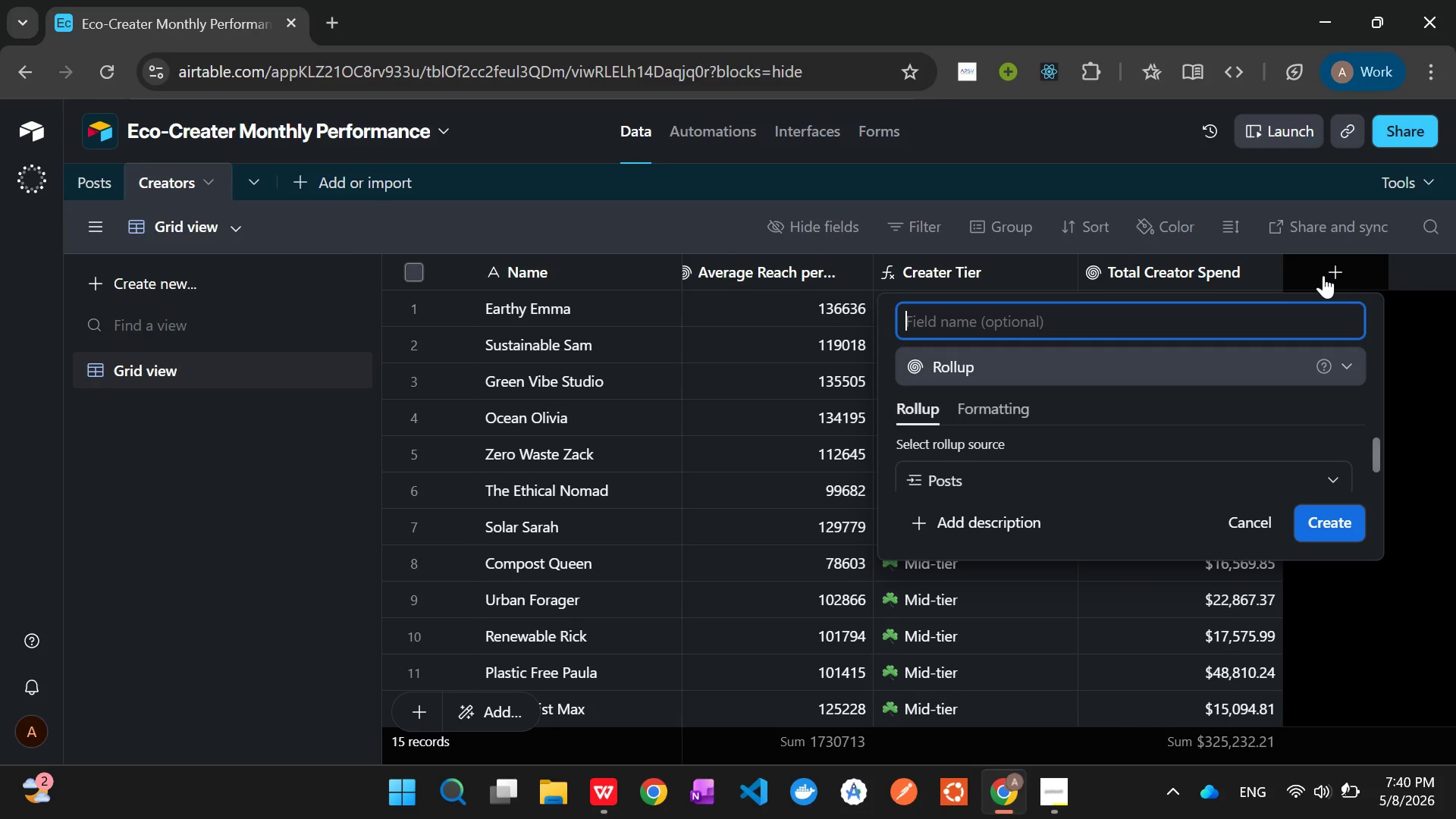 
type(Avg CPE)
 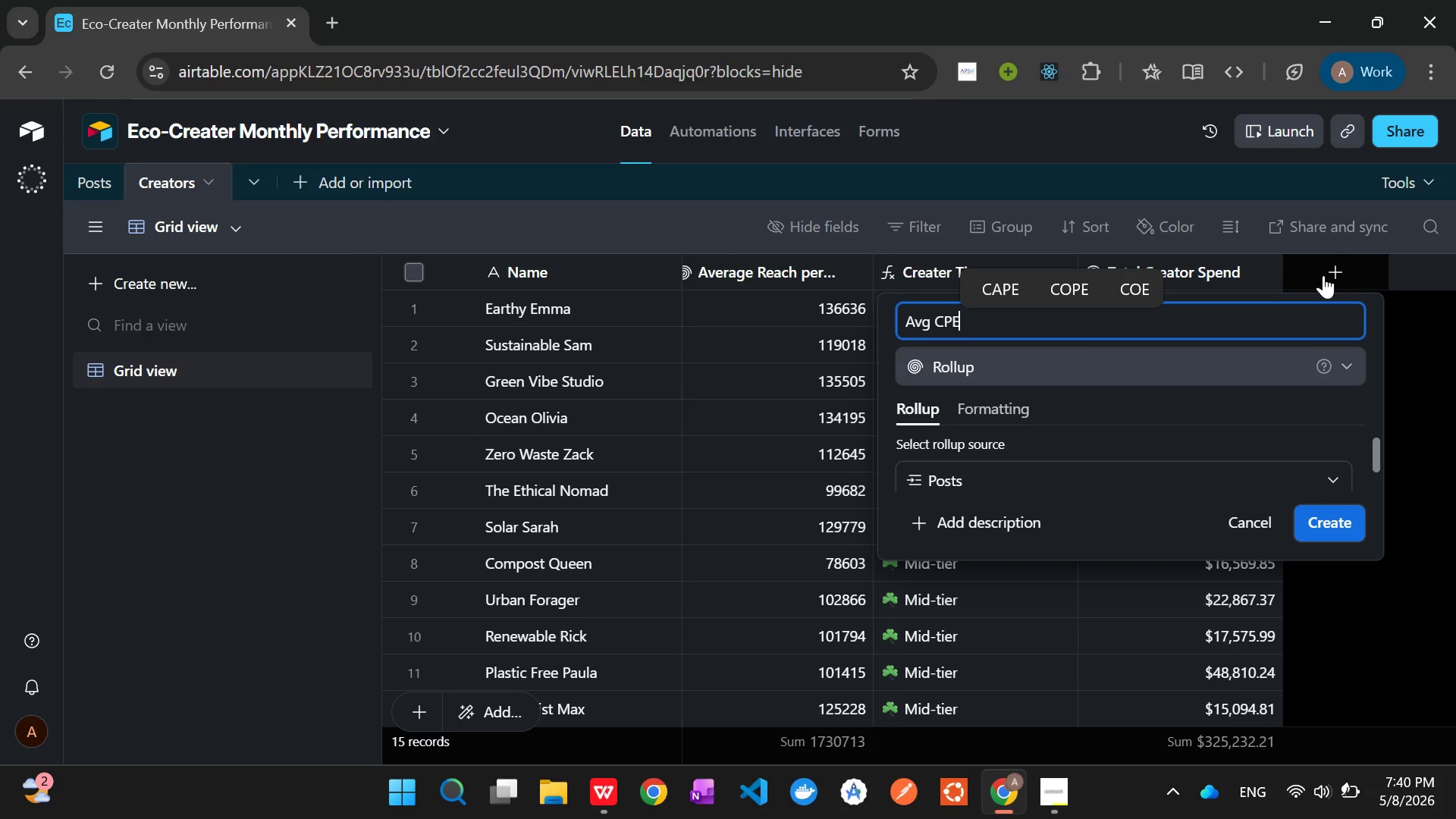 
wait(6.05)
 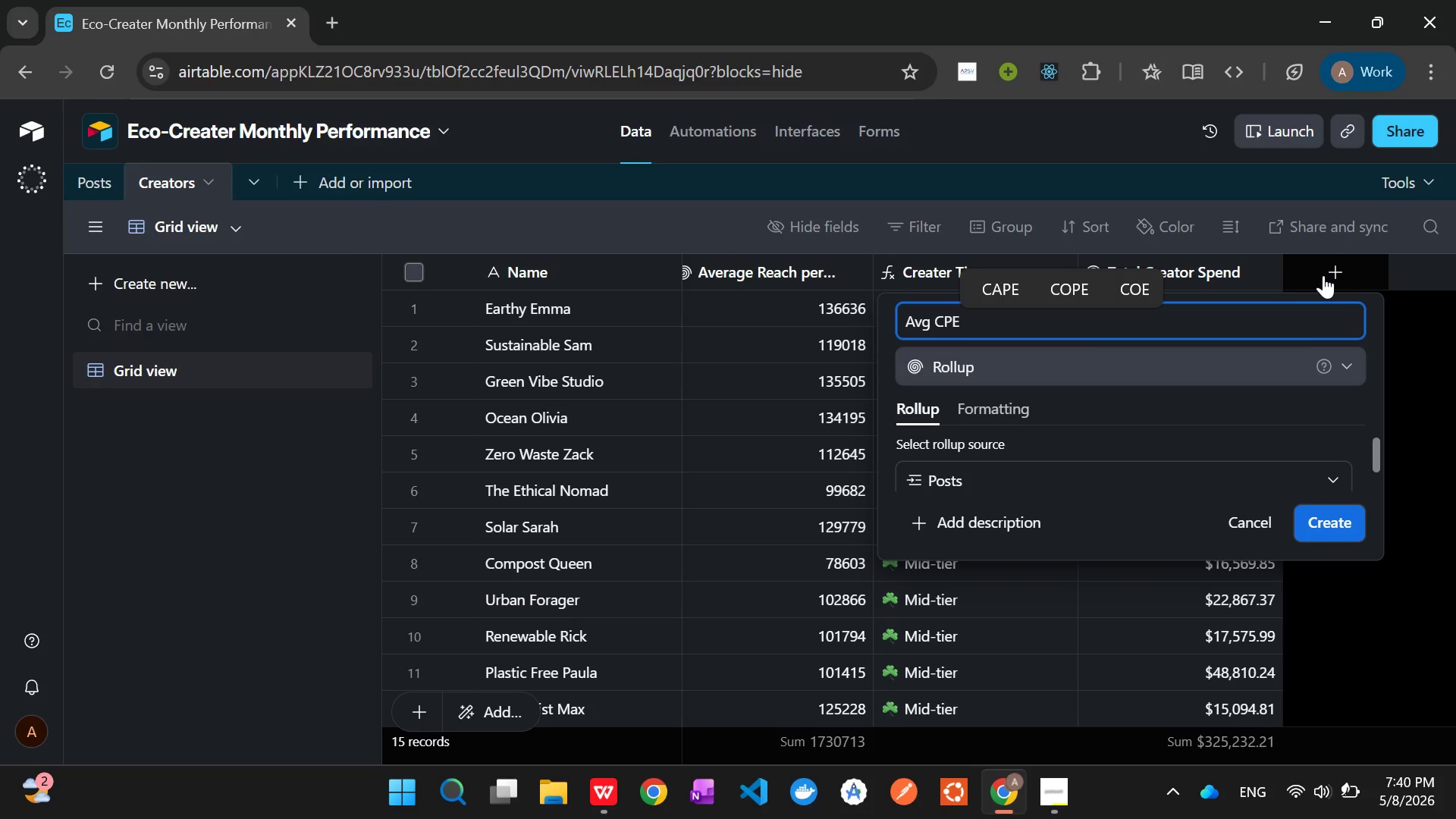 
left_click([1122, 453])
 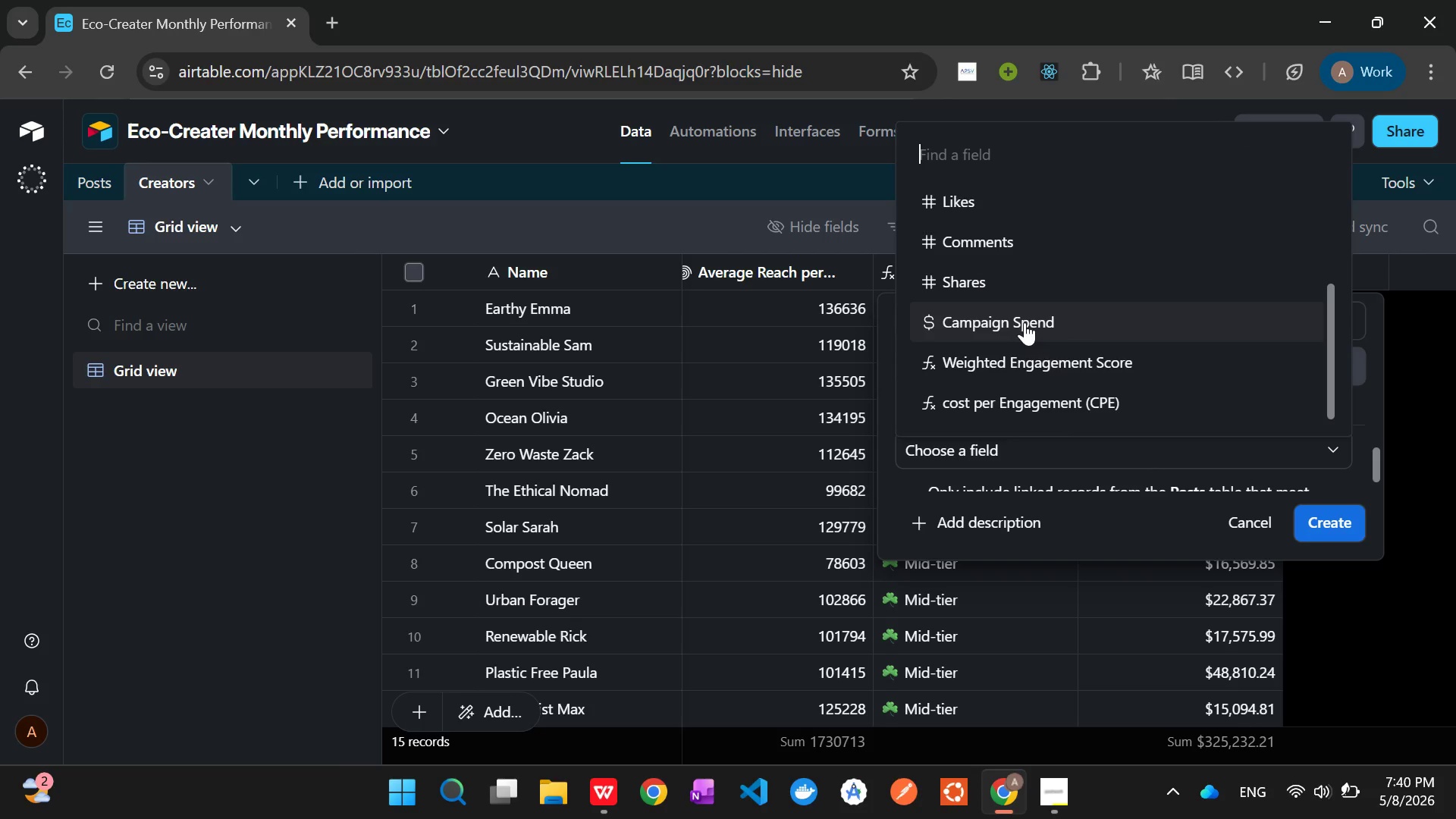 
left_click([1065, 413])
 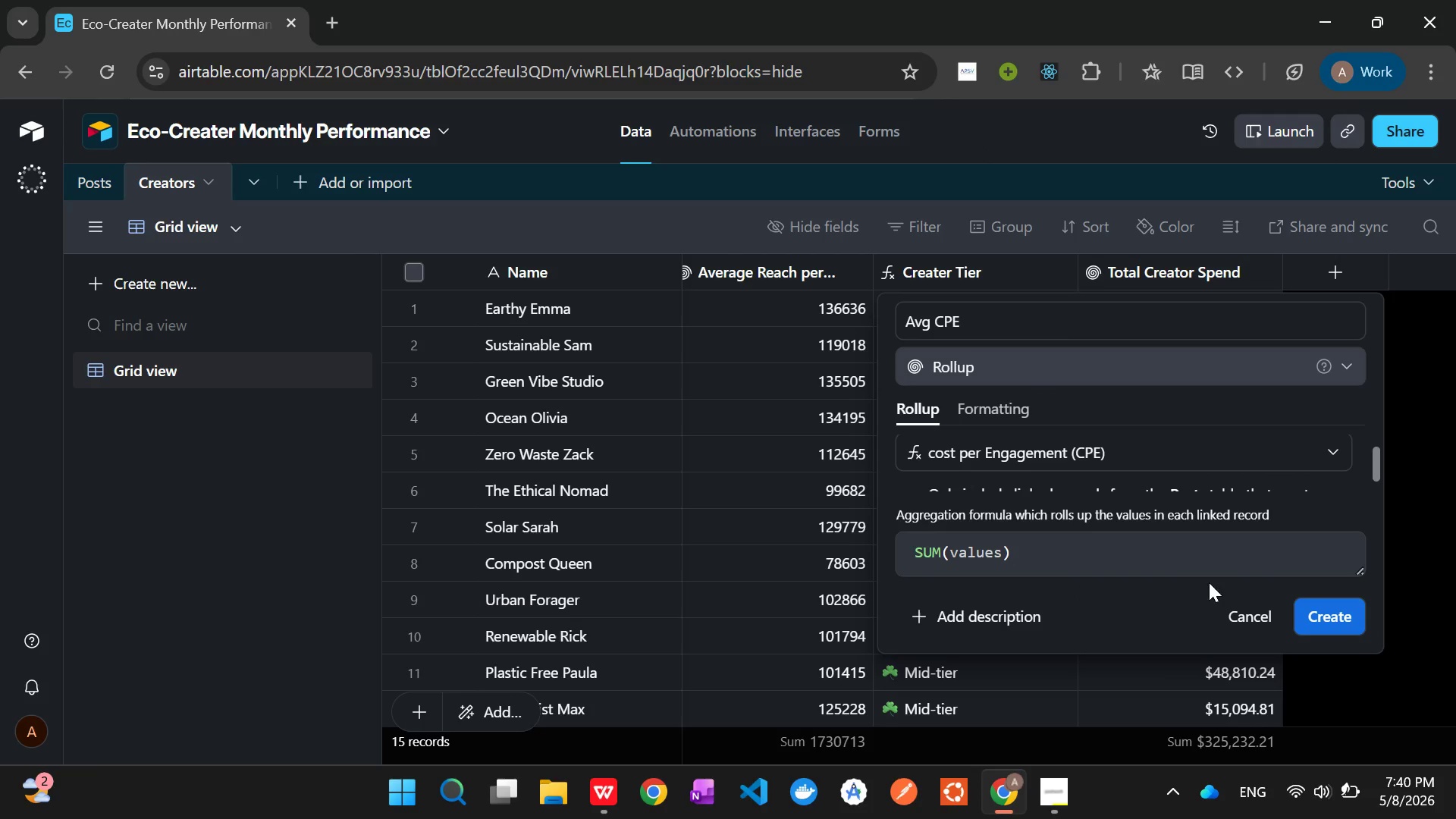 
left_click_drag(start_coordinate=[1034, 556], to_coordinate=[902, 538])
 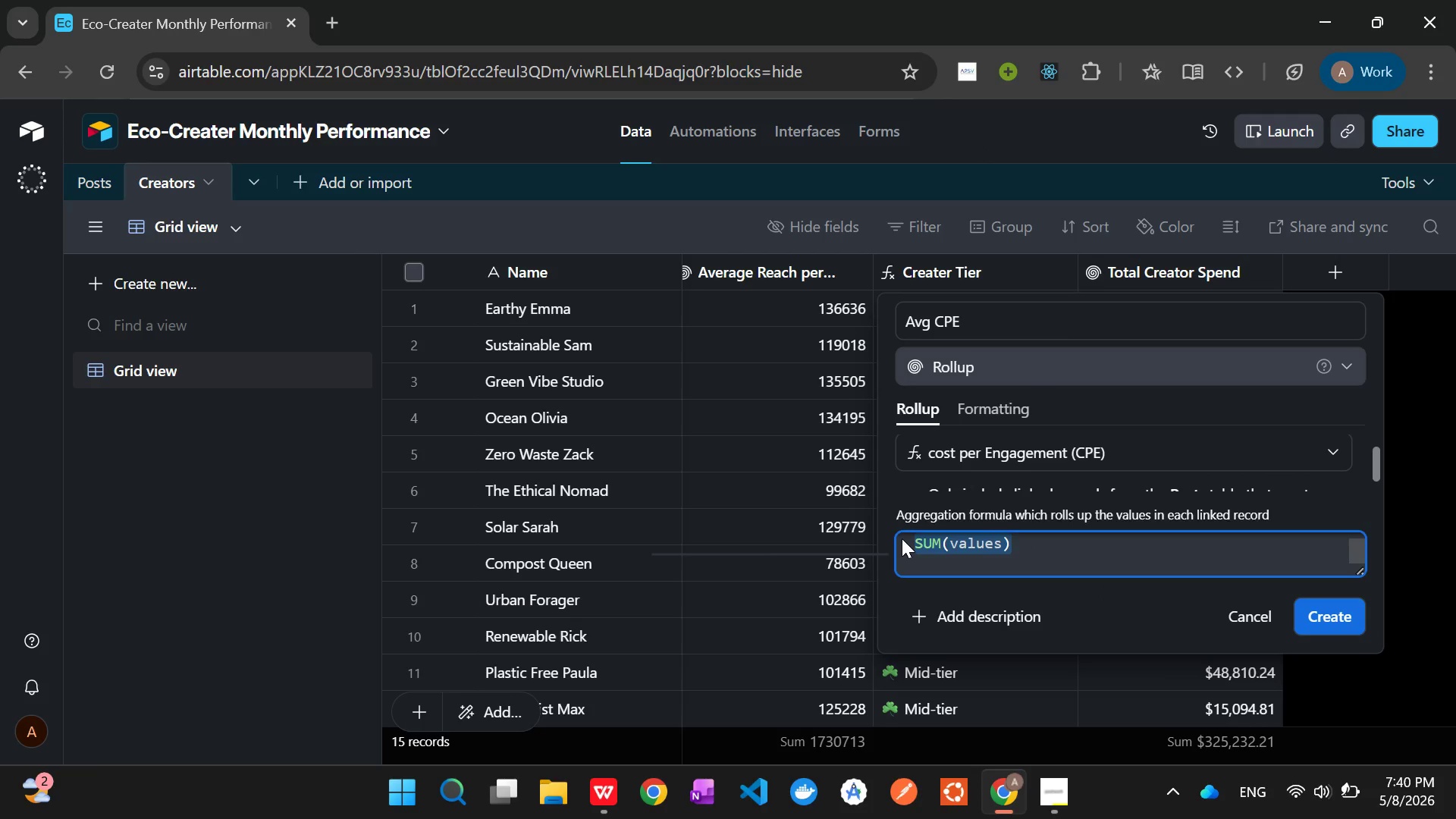 
key(Backspace)
type(Ave)
 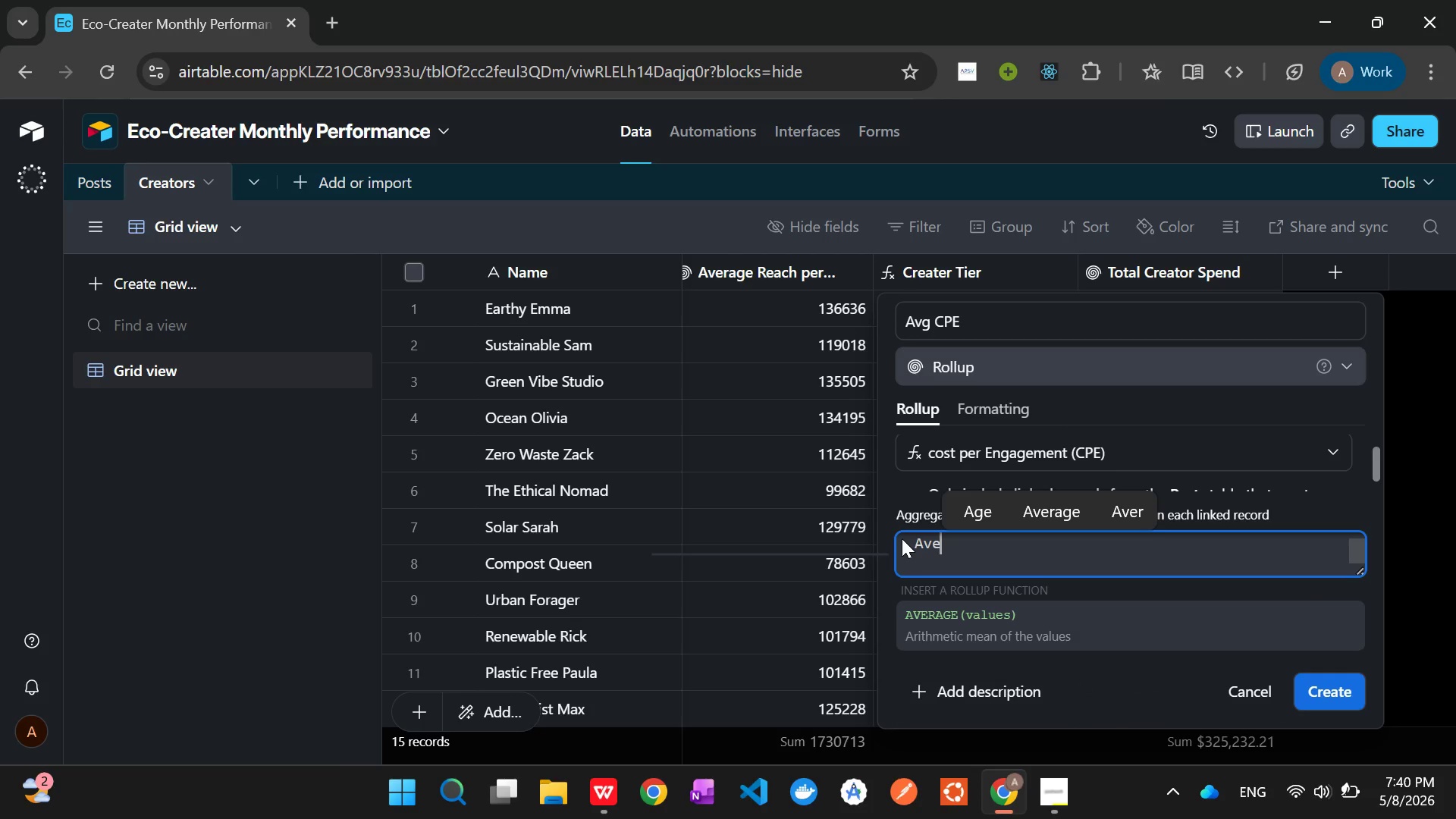 
key(Enter)
 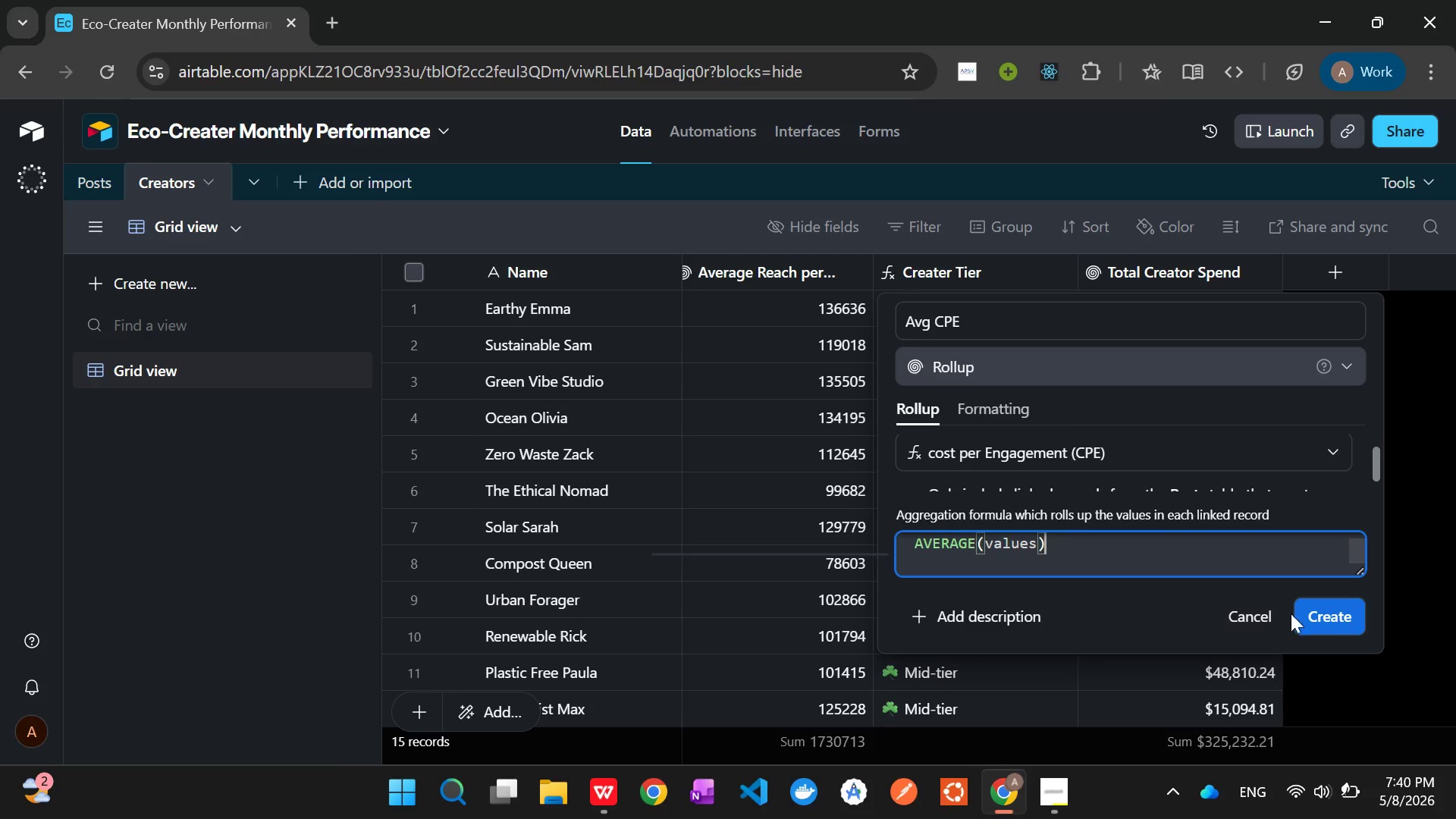 
left_click([1316, 614])
 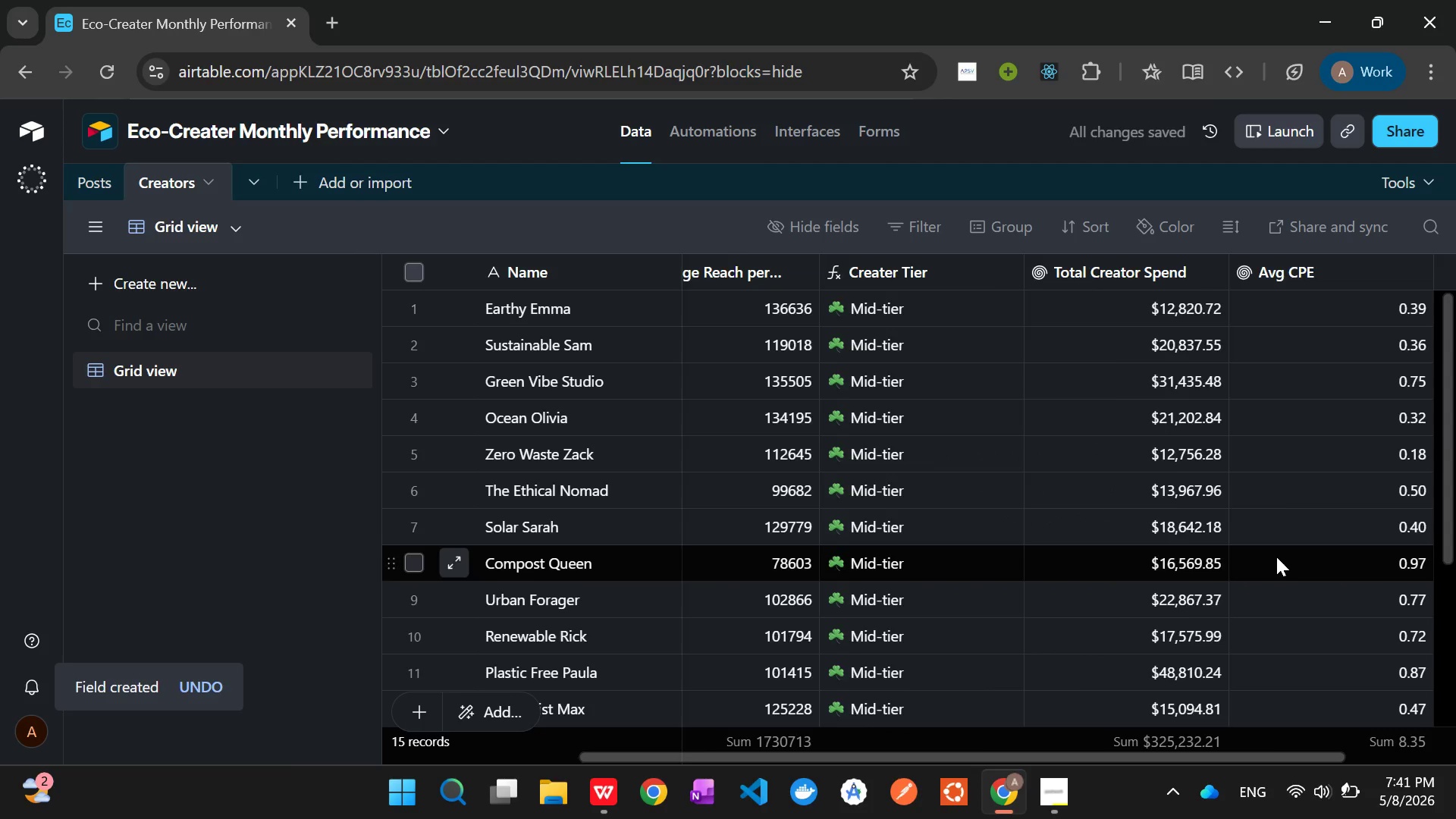 
wait(7.16)
 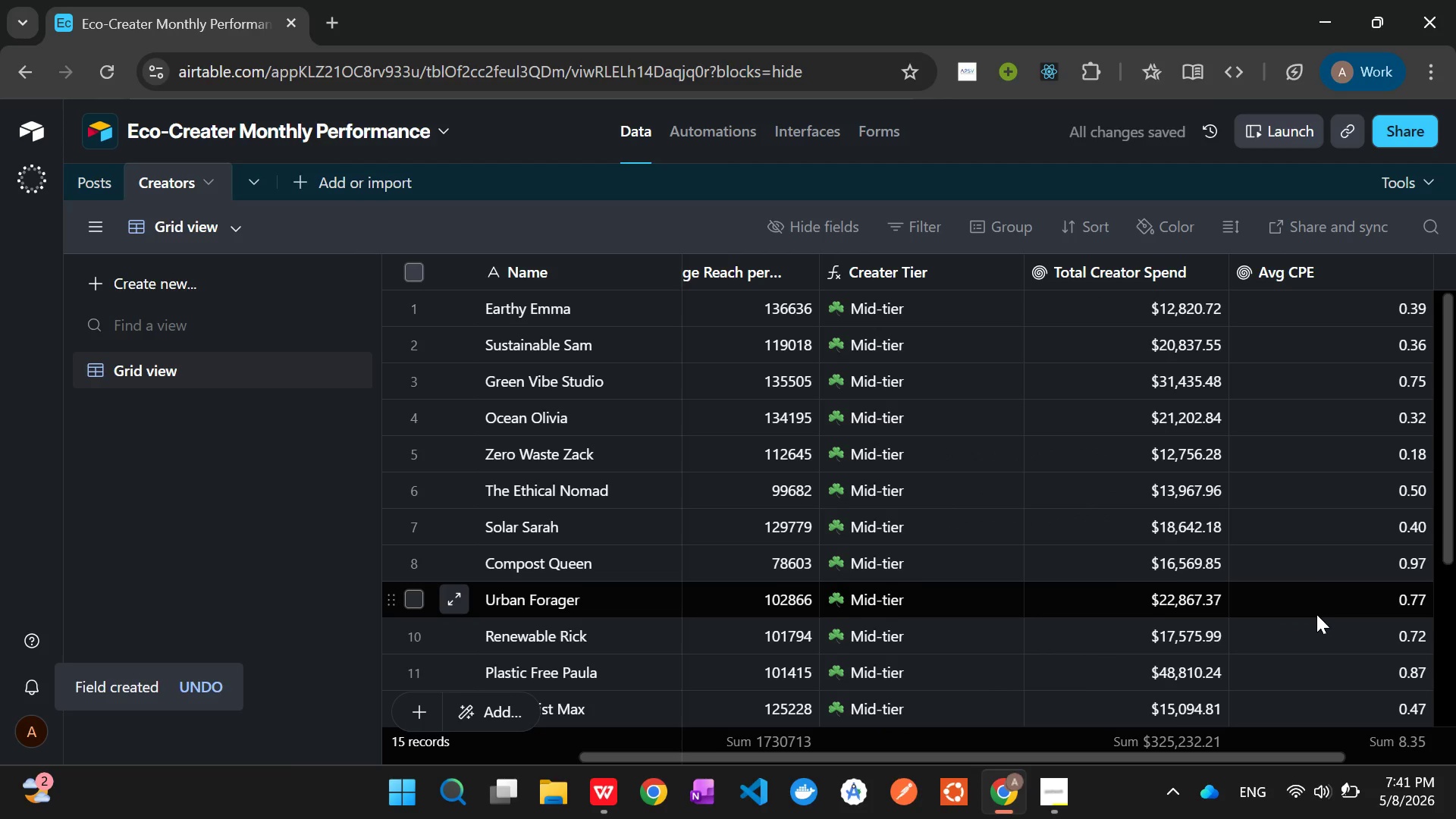 
left_click([805, 134])
 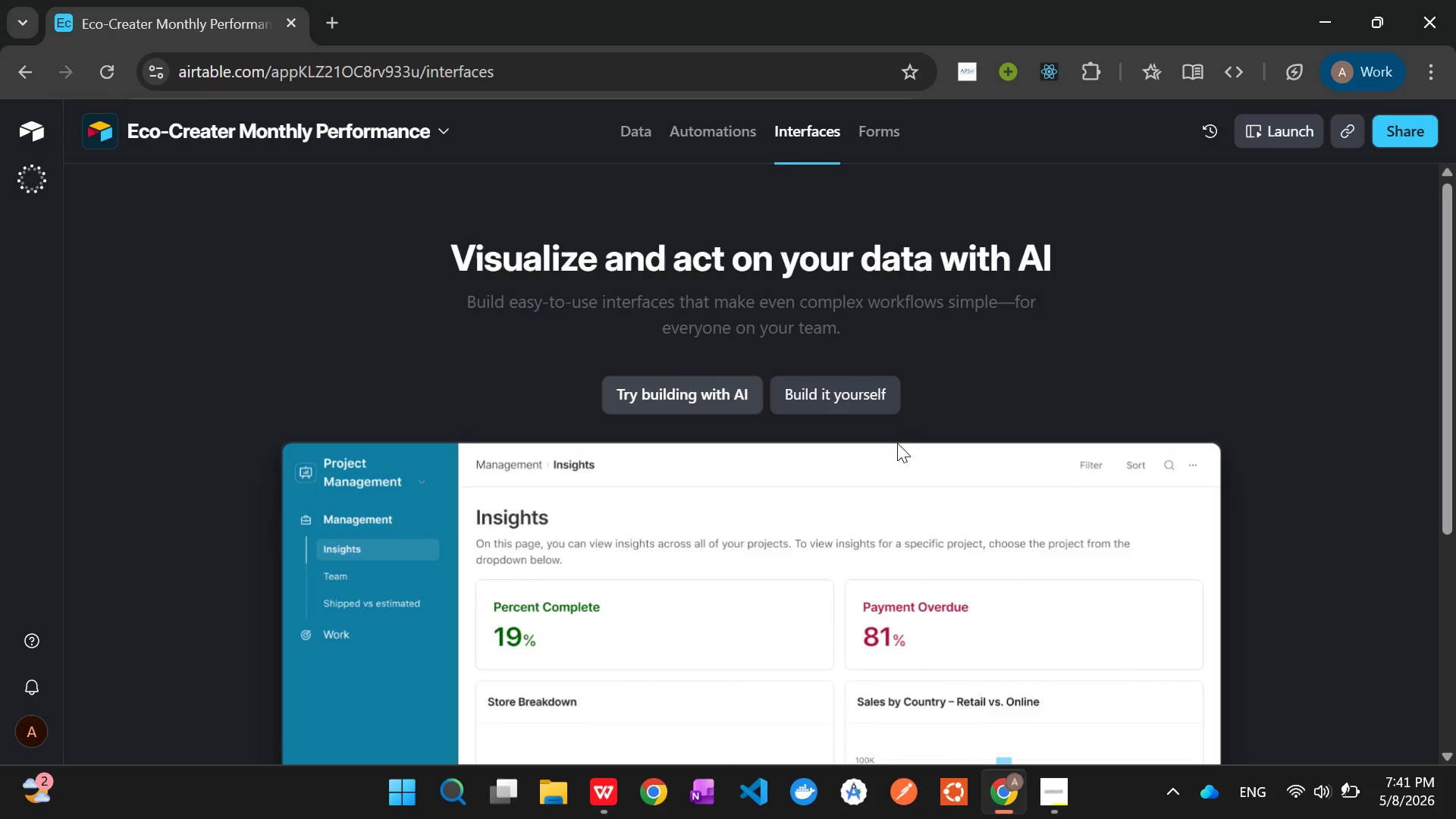 
left_click([840, 392])
 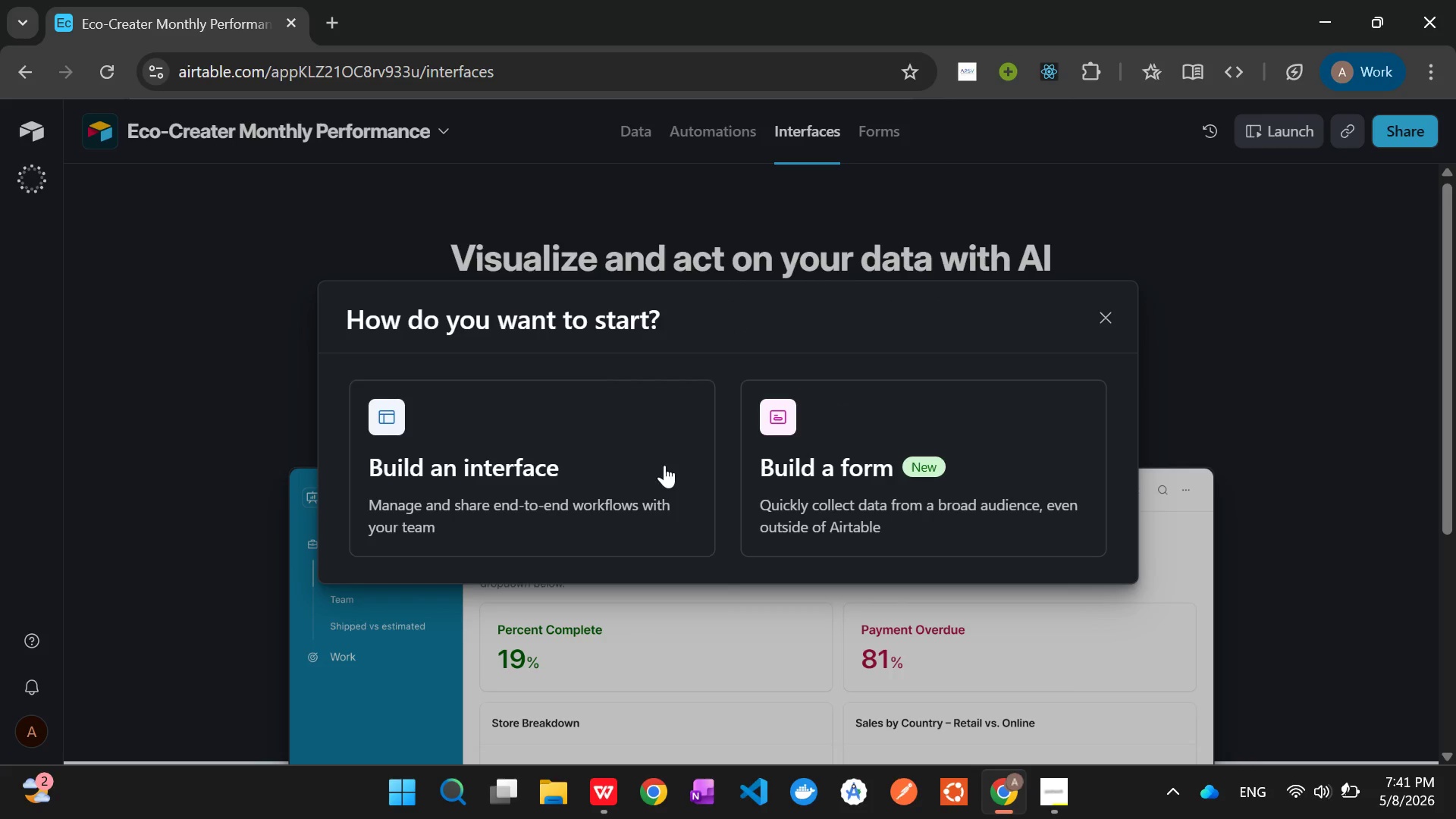 
left_click([623, 465])
 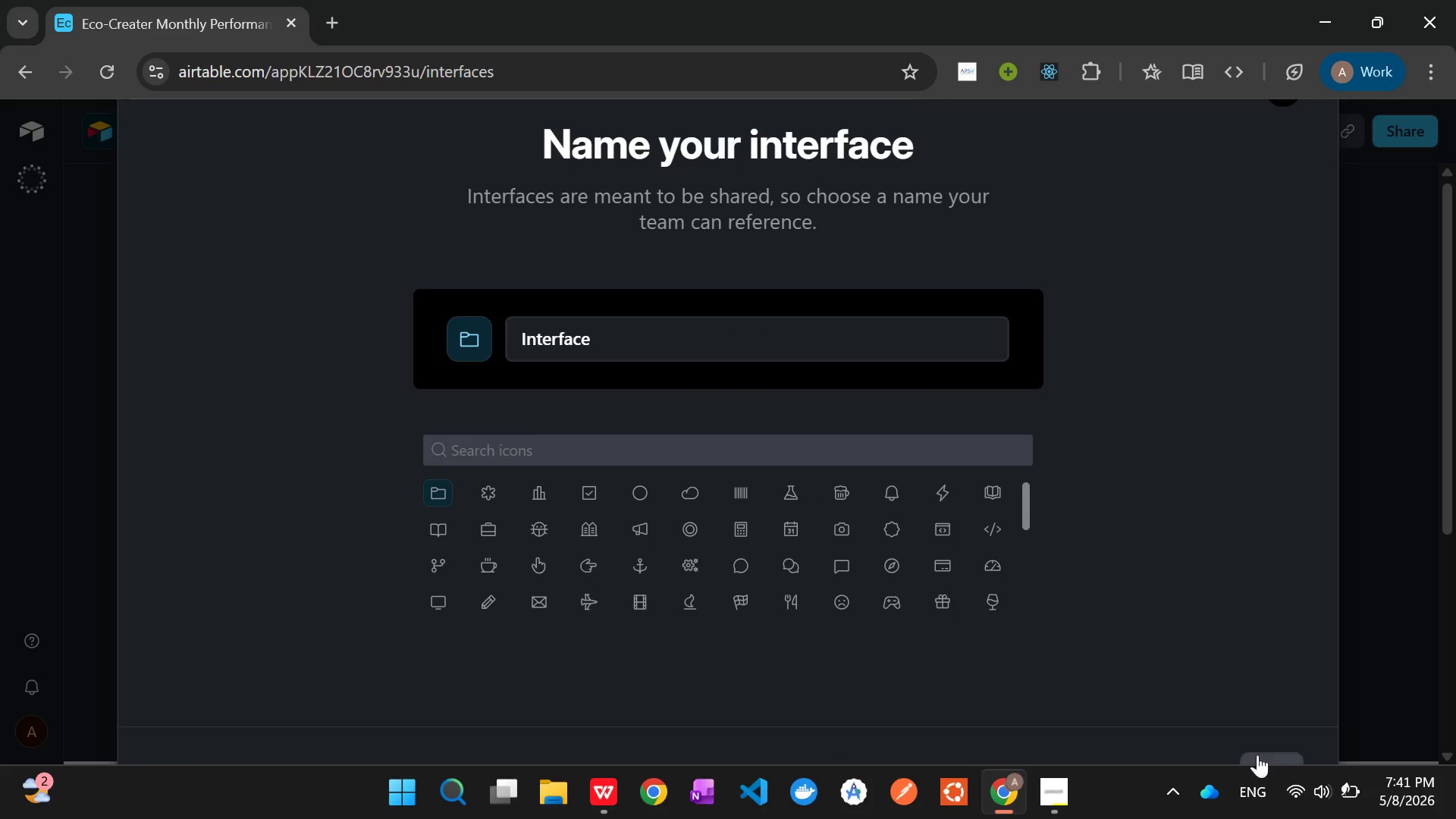 
left_click([1264, 761])
 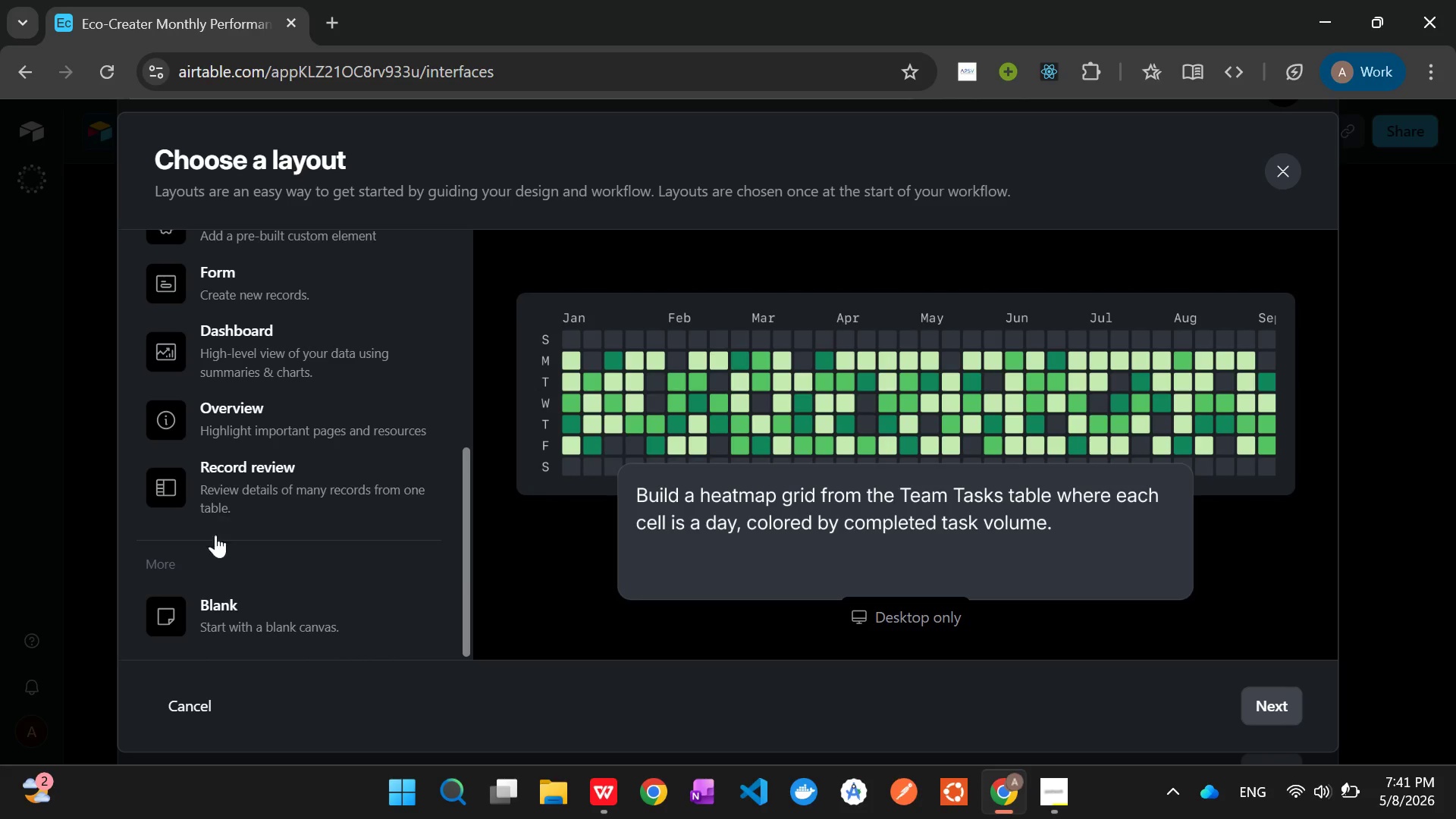 
left_click([221, 620])
 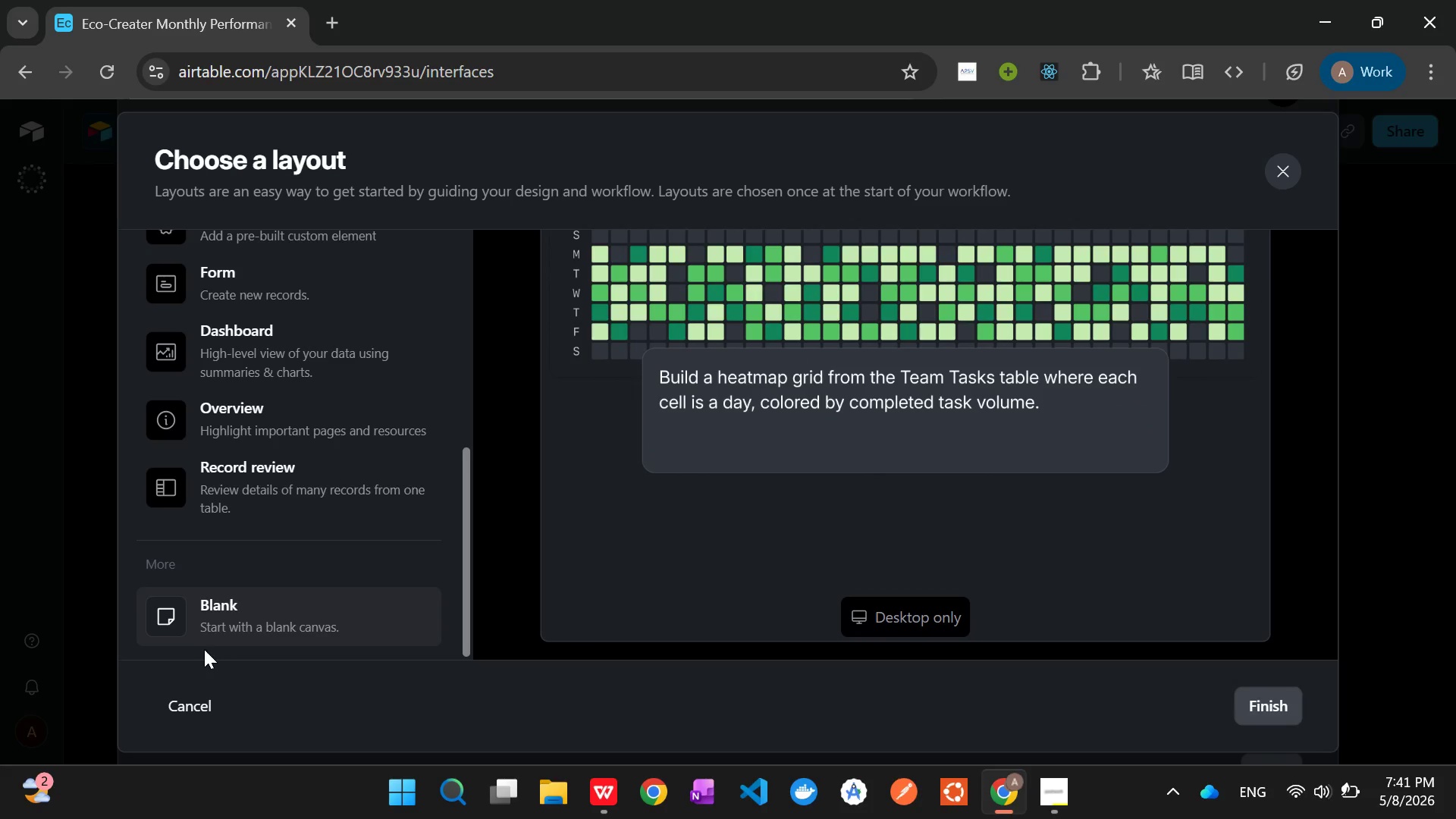 
left_click([224, 612])
 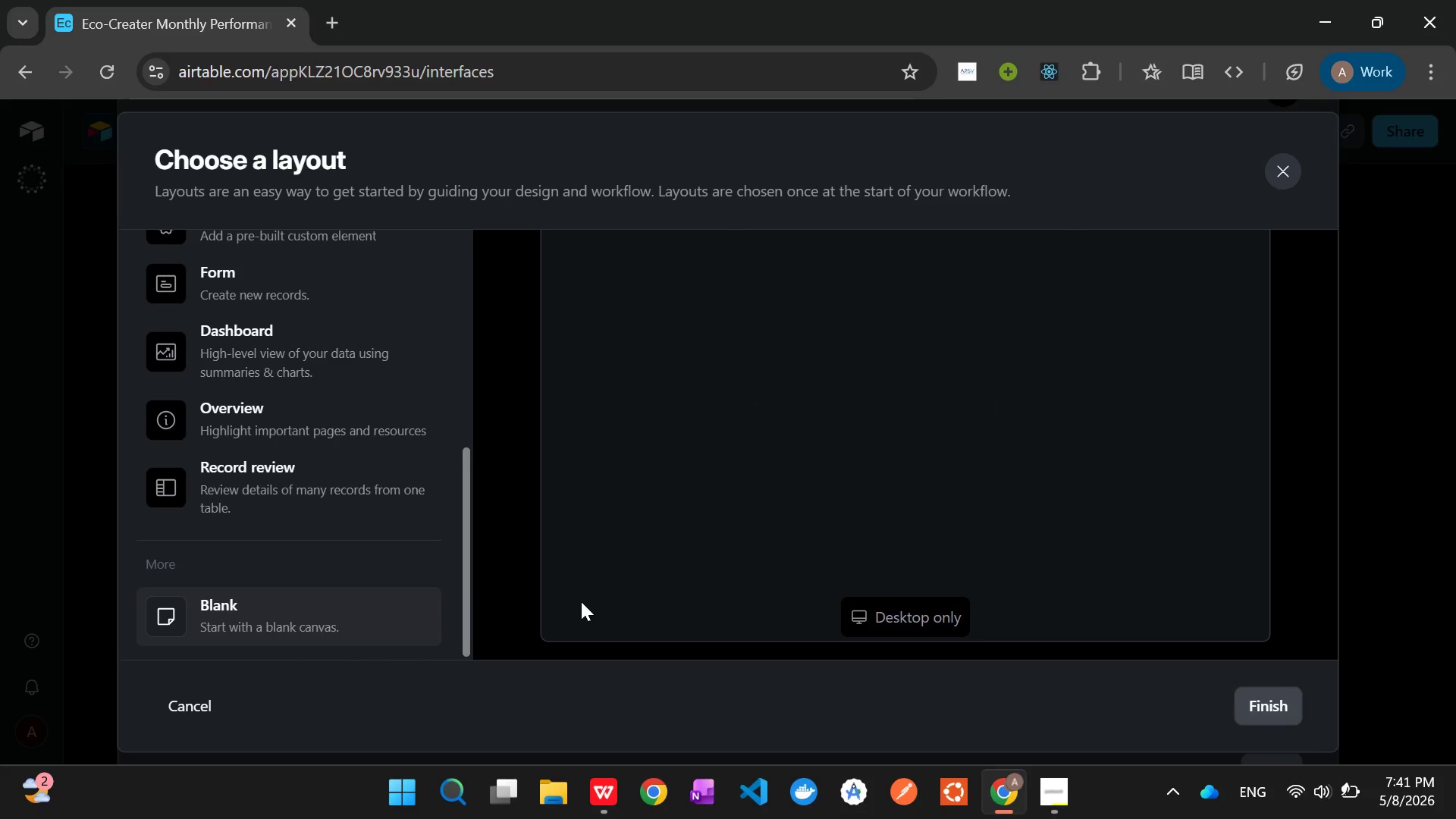 
left_click([1283, 701])
 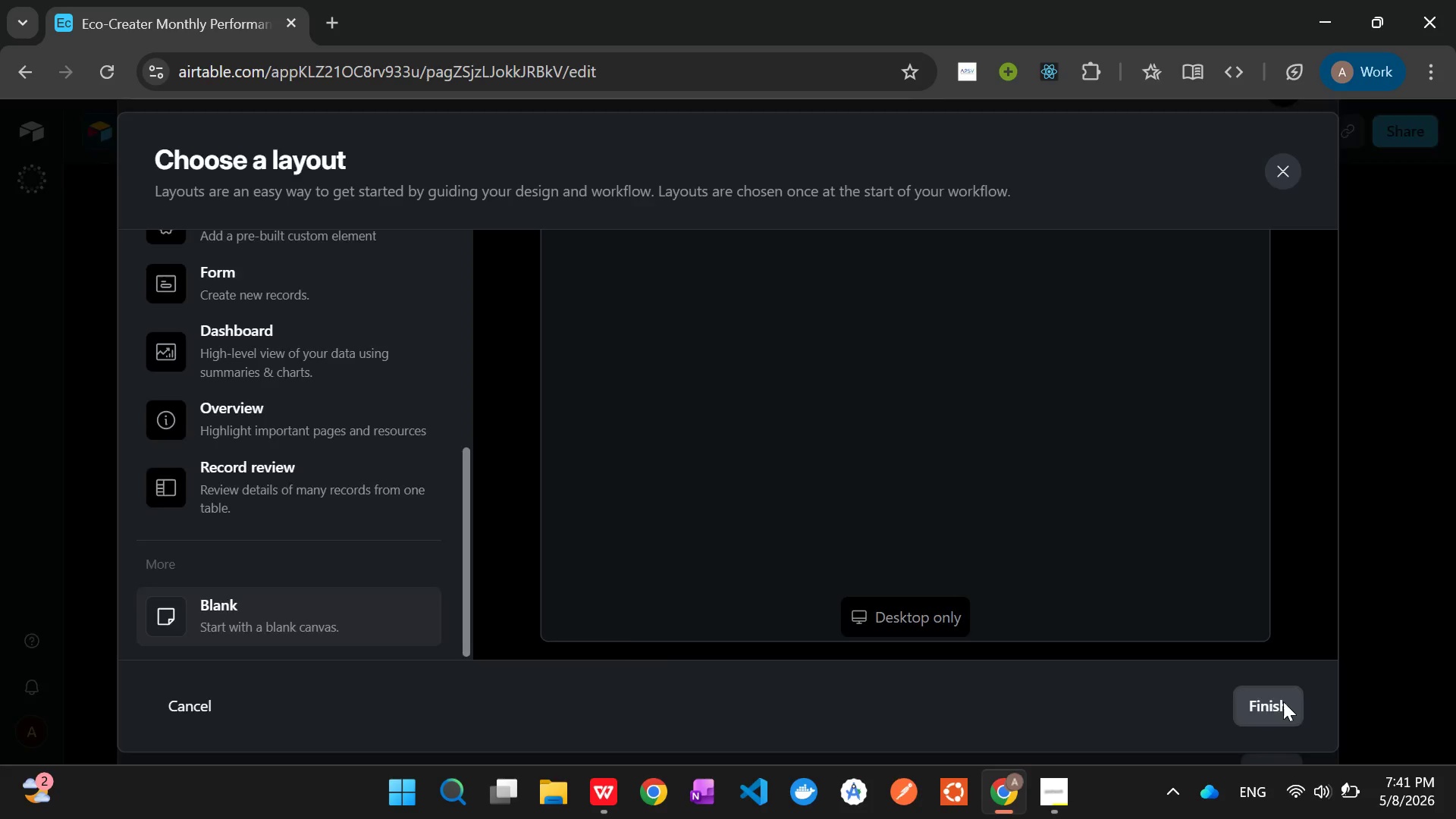 
mouse_move([930, 452])
 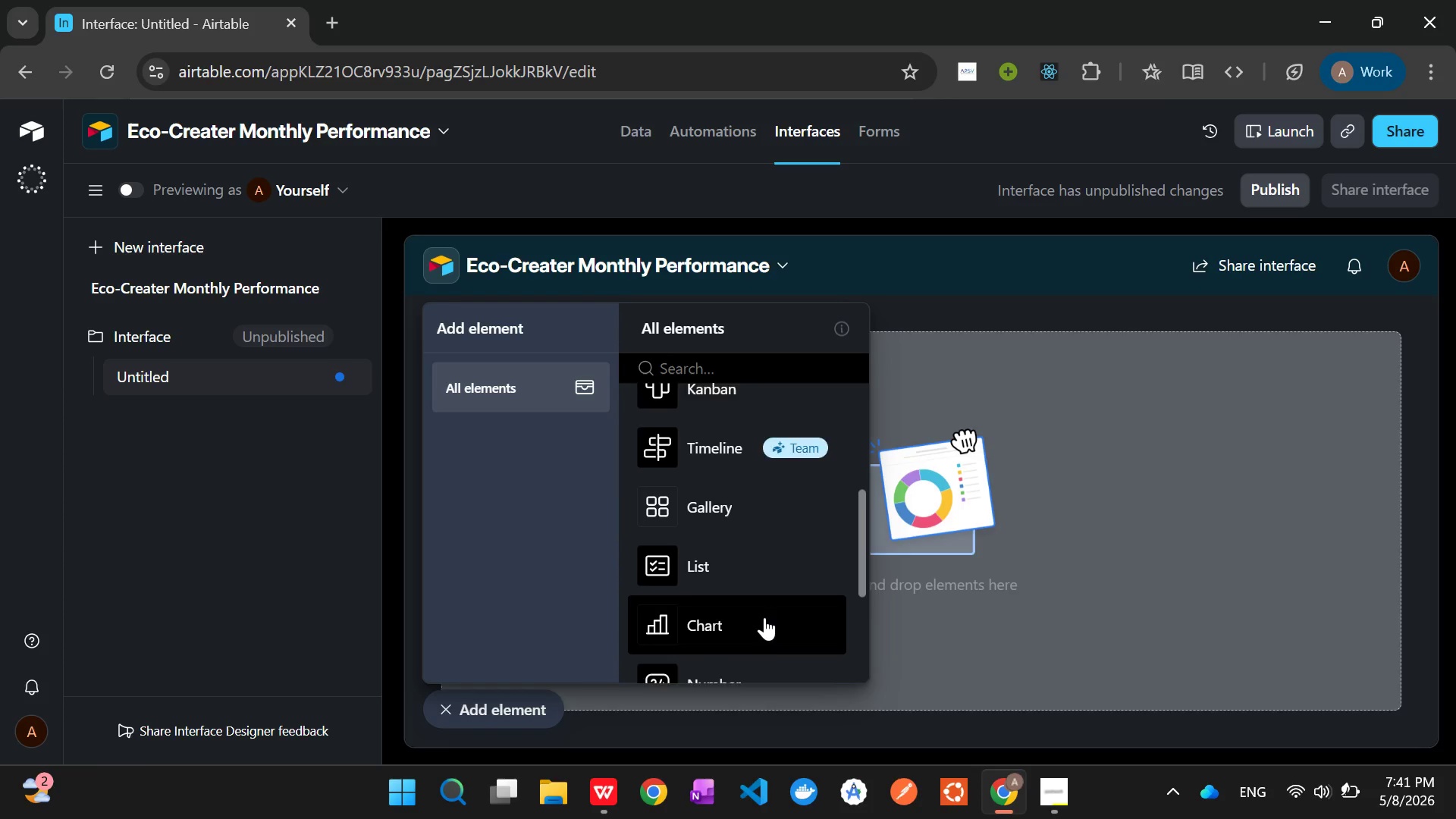 
wait(5.23)
 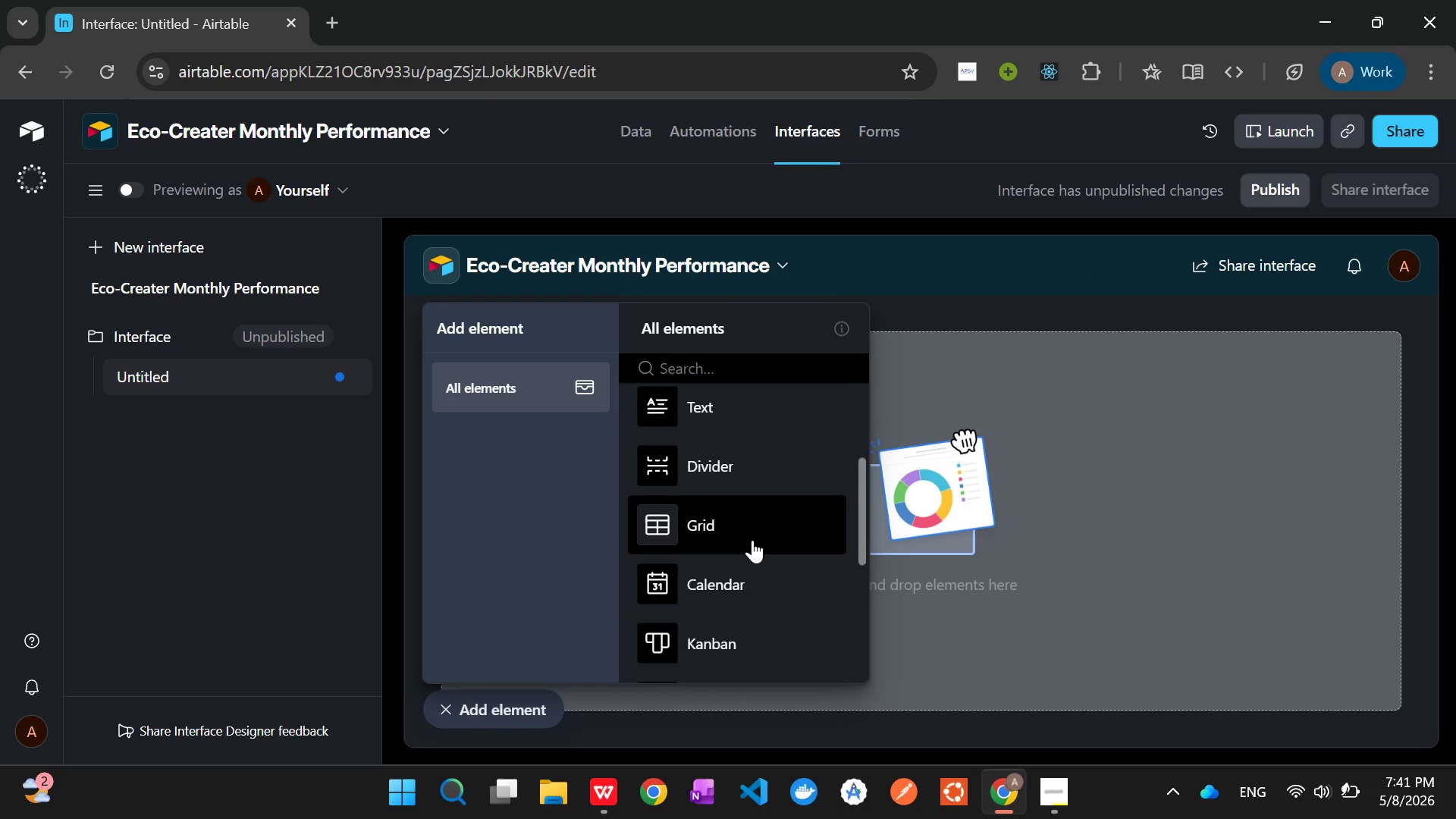 
left_click([752, 550])
 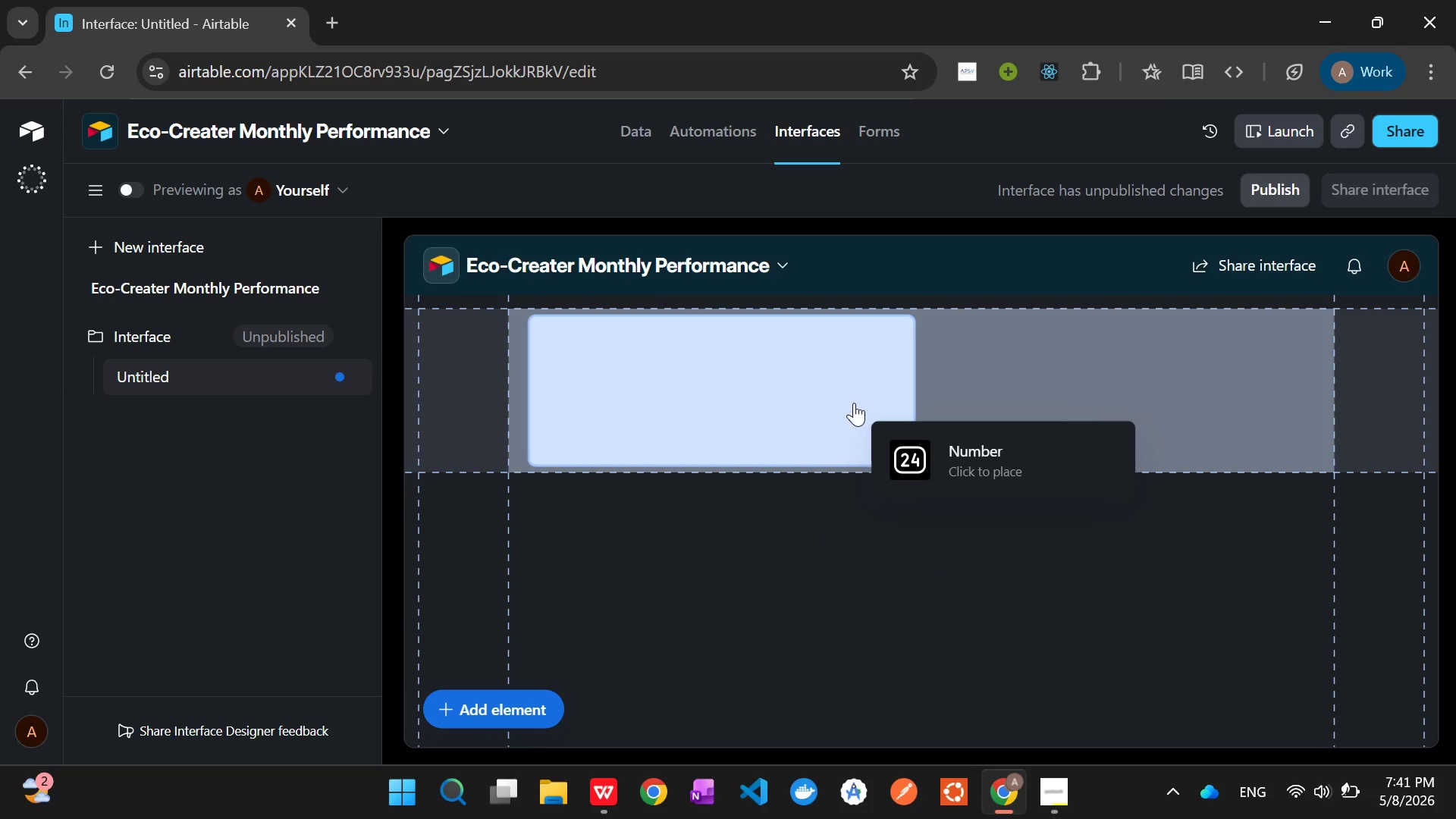 
left_click([797, 404])
 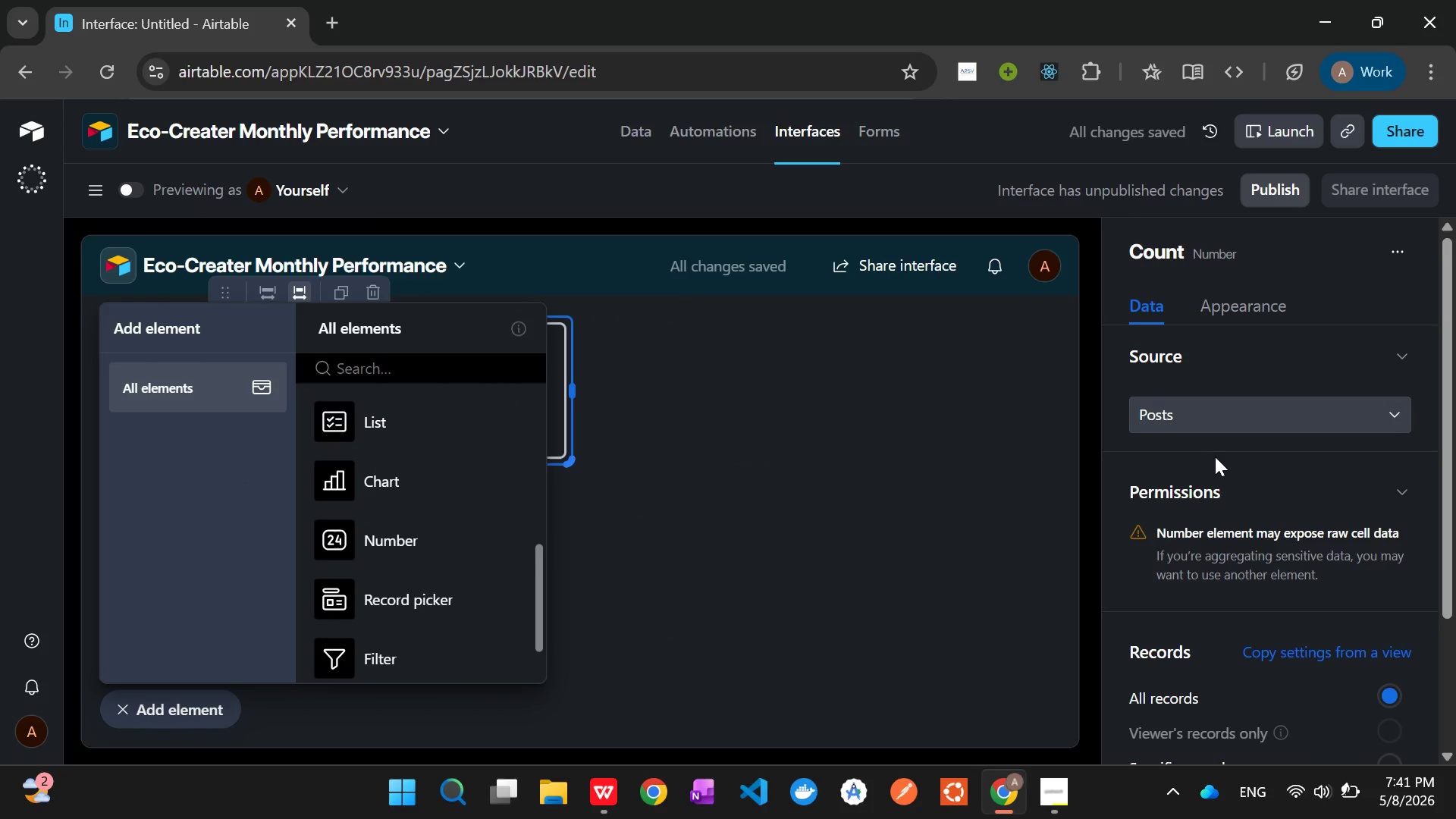 
wait(5.52)
 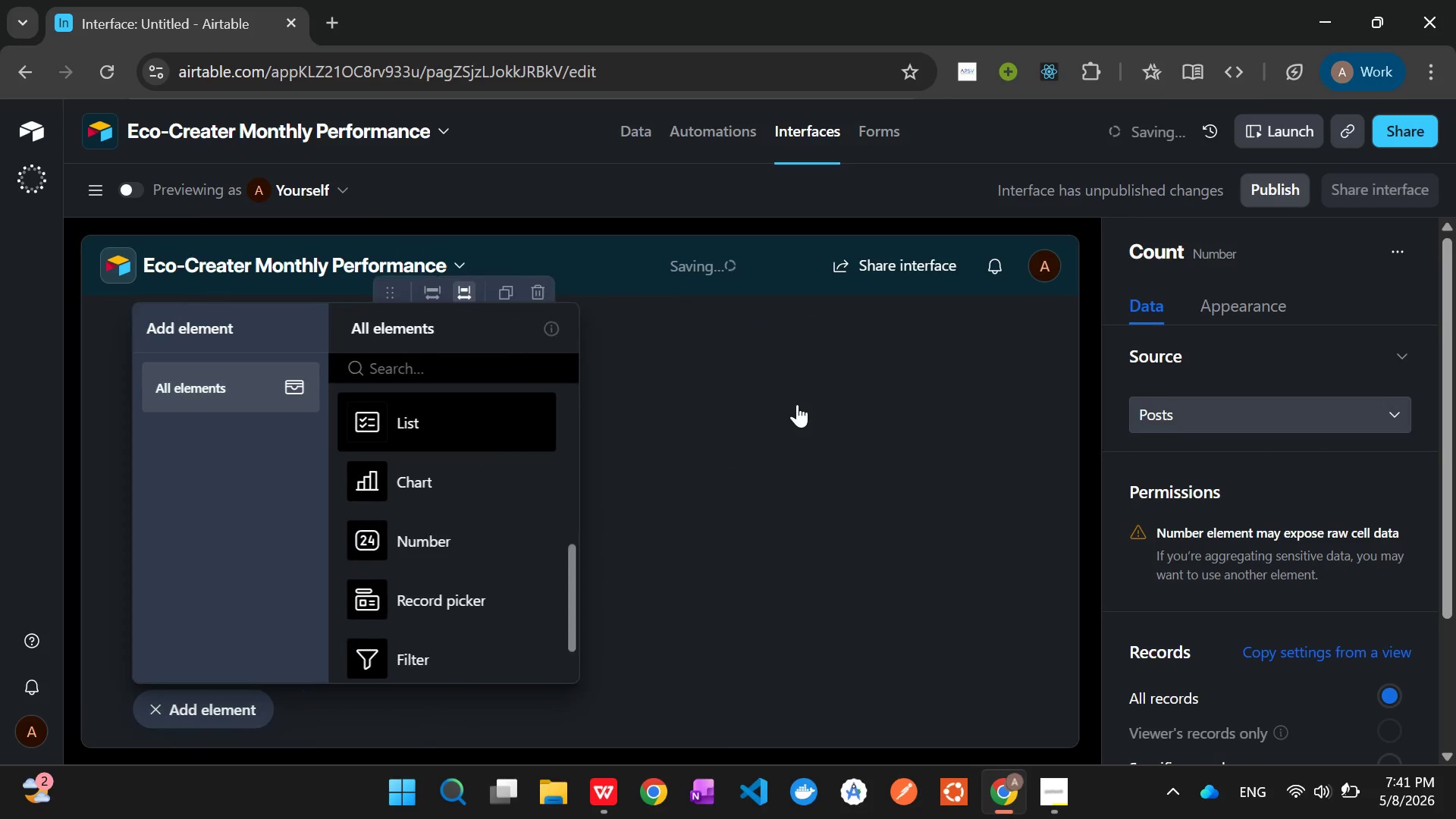 
mouse_move([1285, 536])
 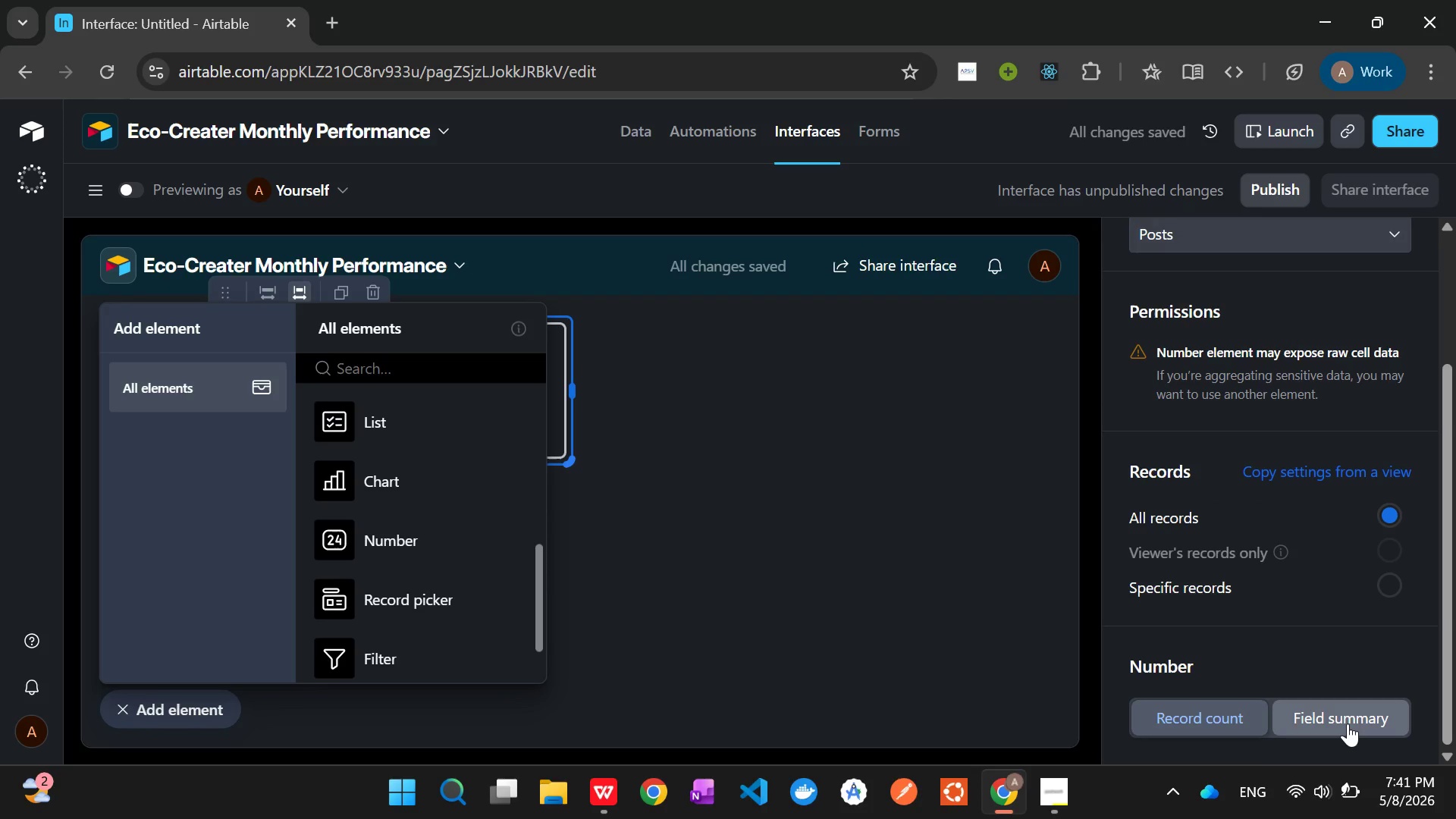 
left_click([1348, 723])
 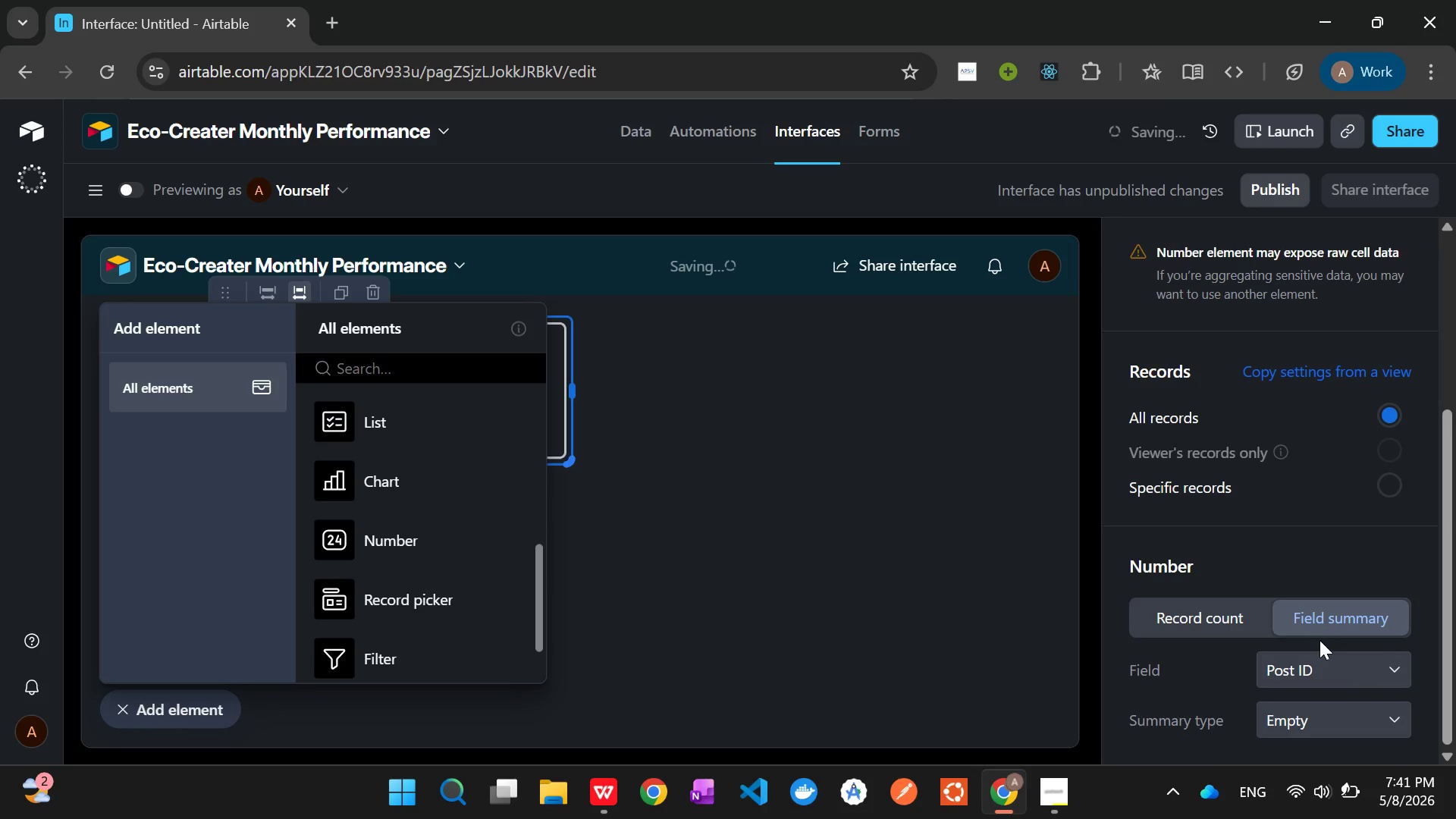 
left_click([1325, 670])
 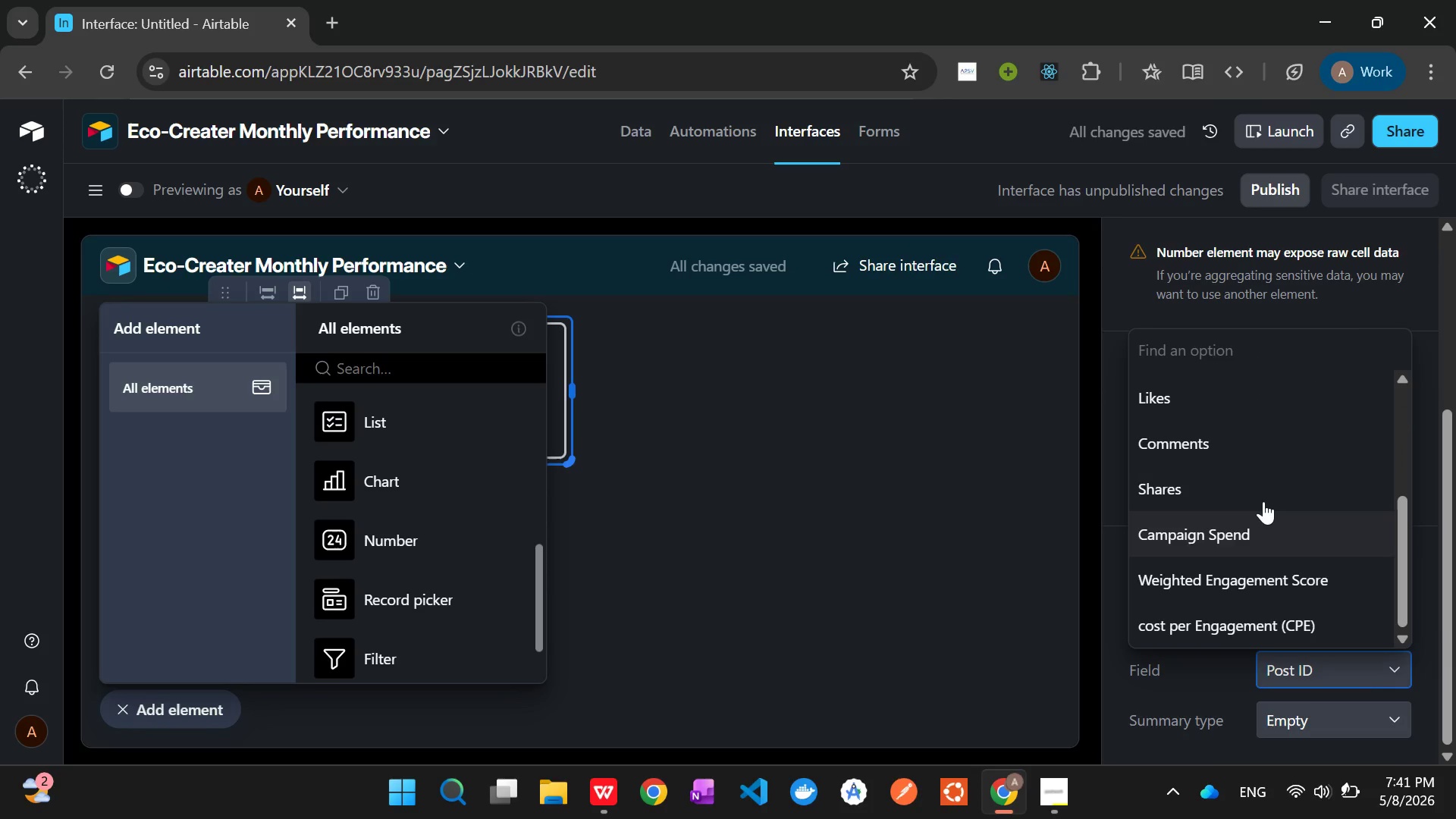 
left_click([1247, 536])
 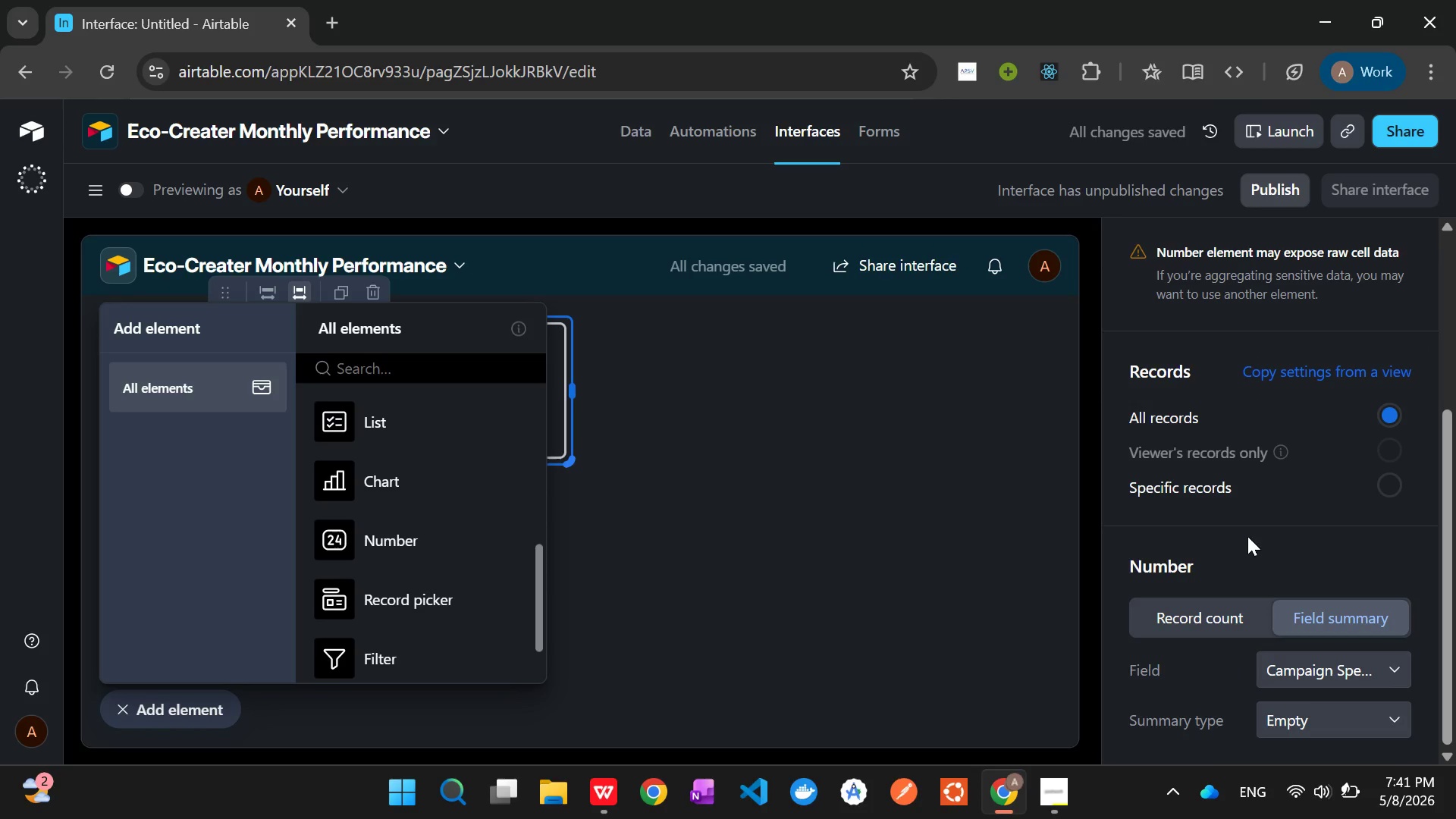 
left_click([1348, 712])
 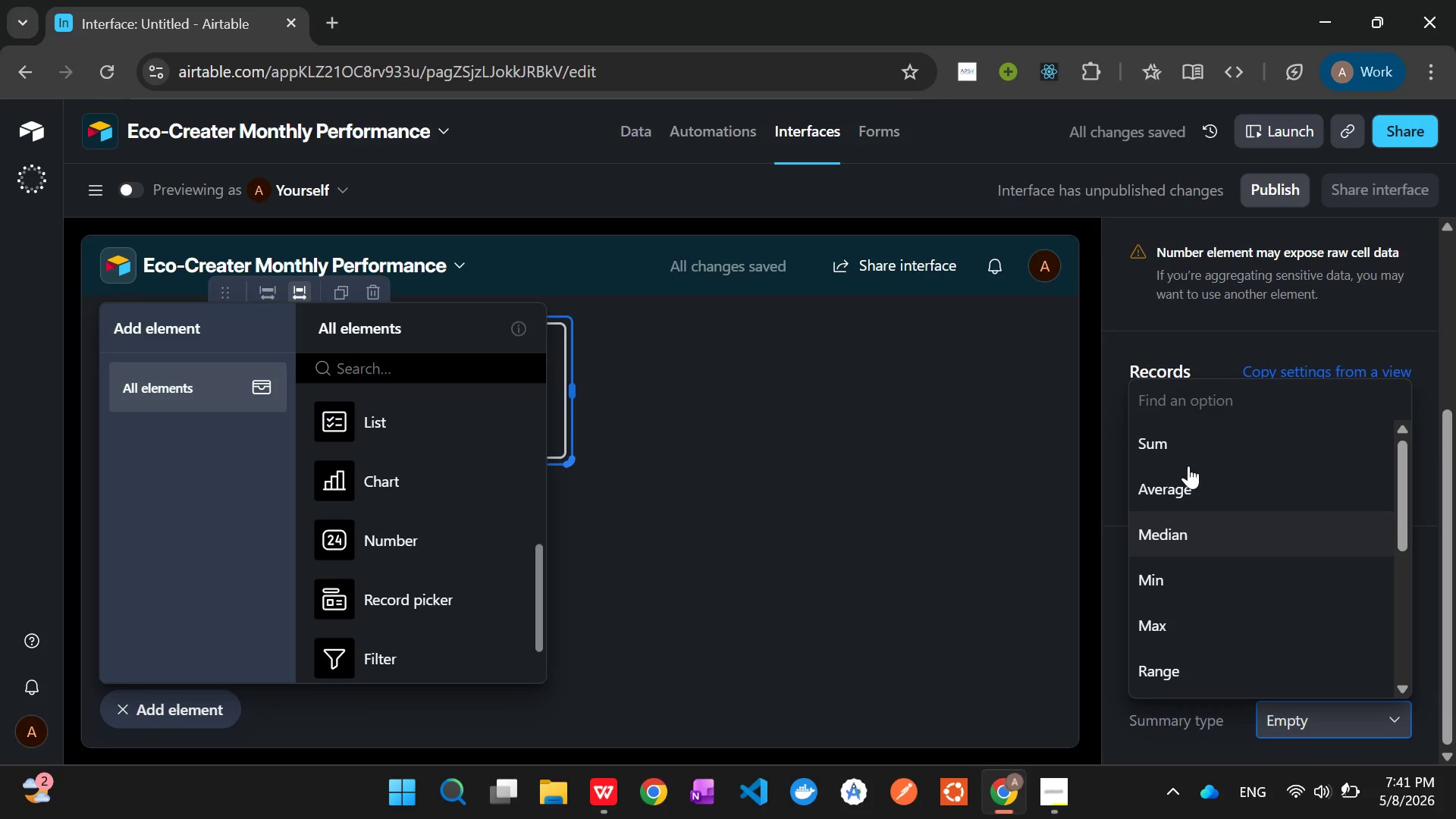 
left_click([1169, 450])
 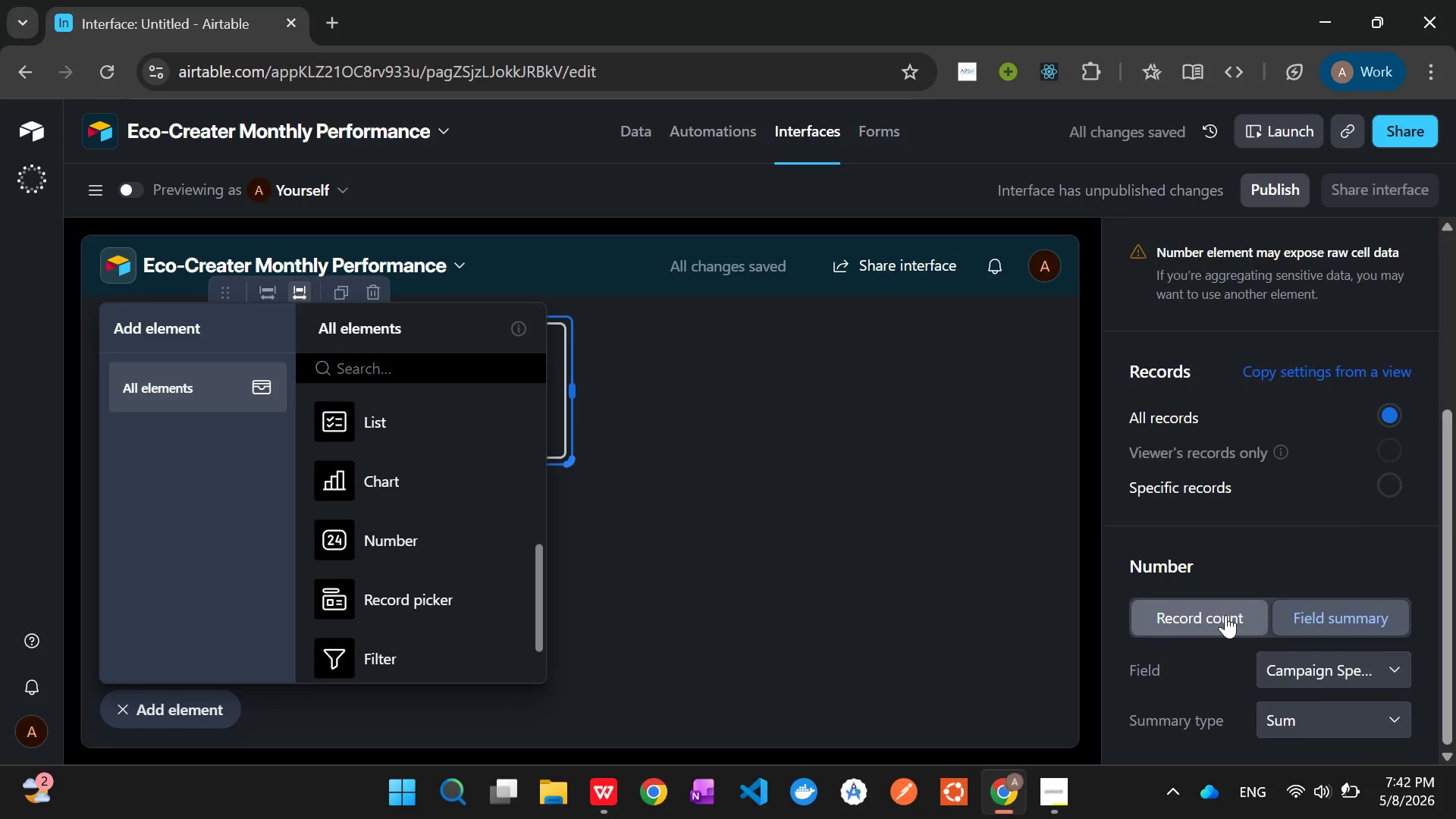 
wait(6.94)
 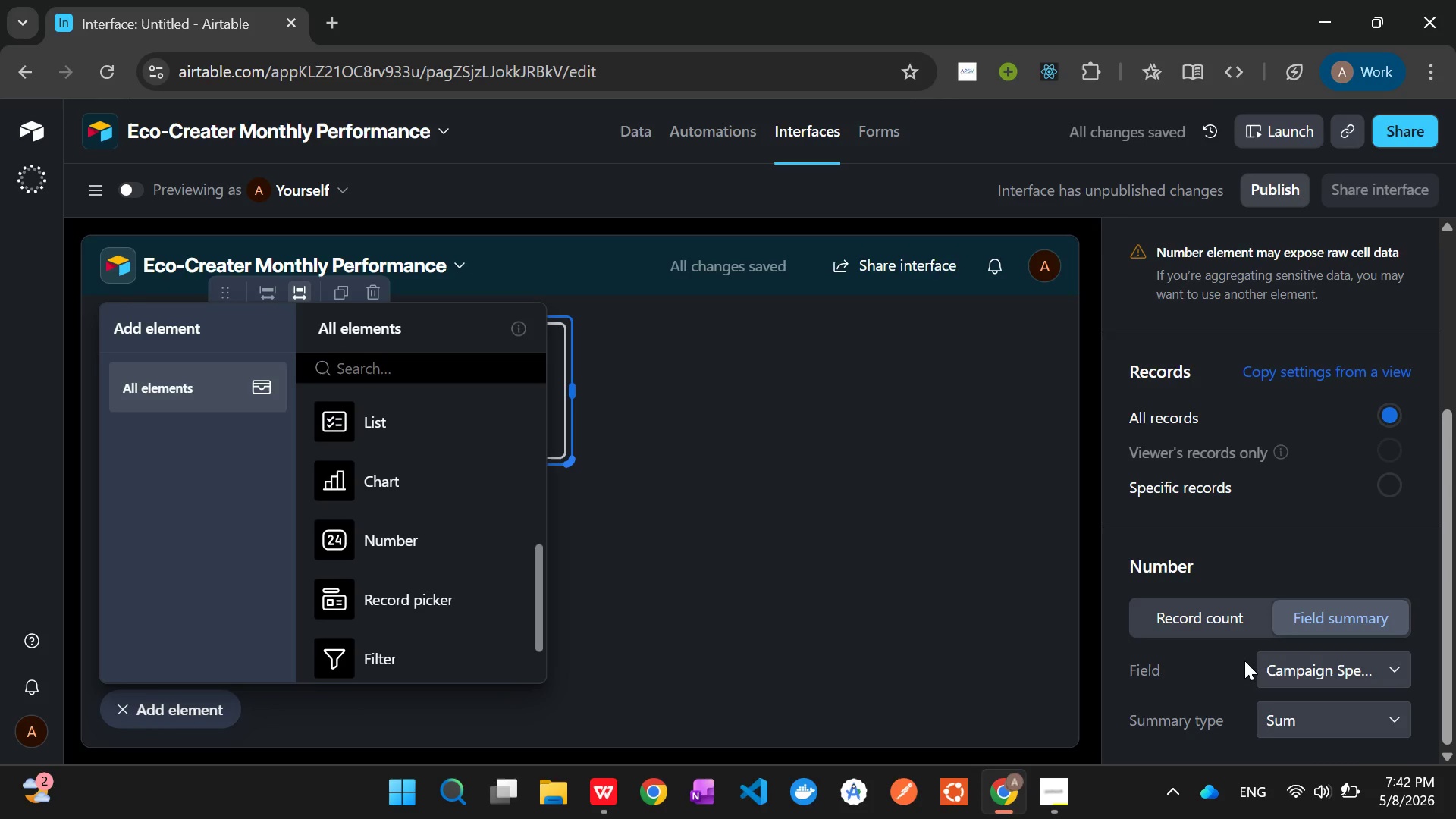 
double_click([1178, 248])
 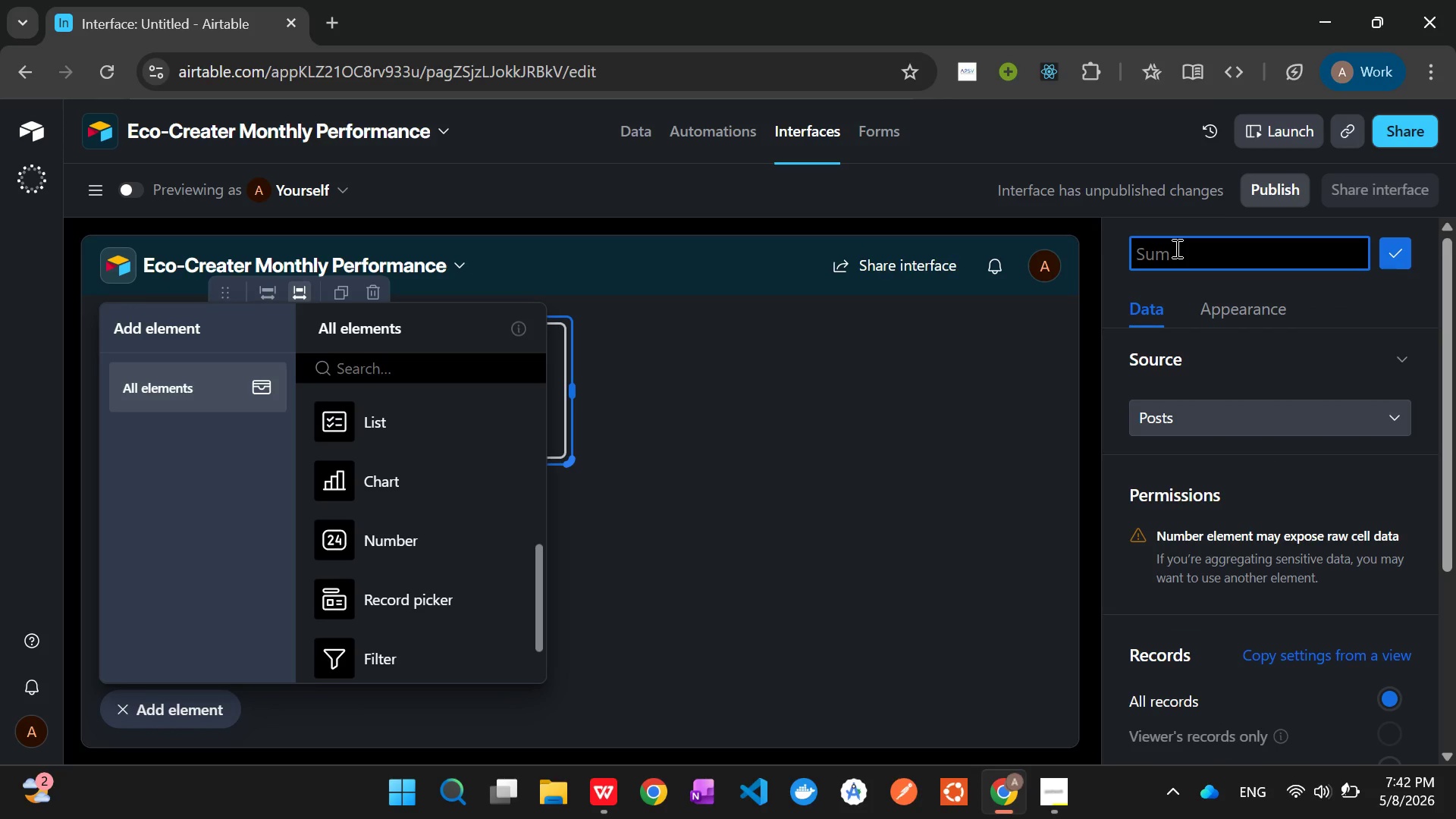 
type(Total Agency Spend)
 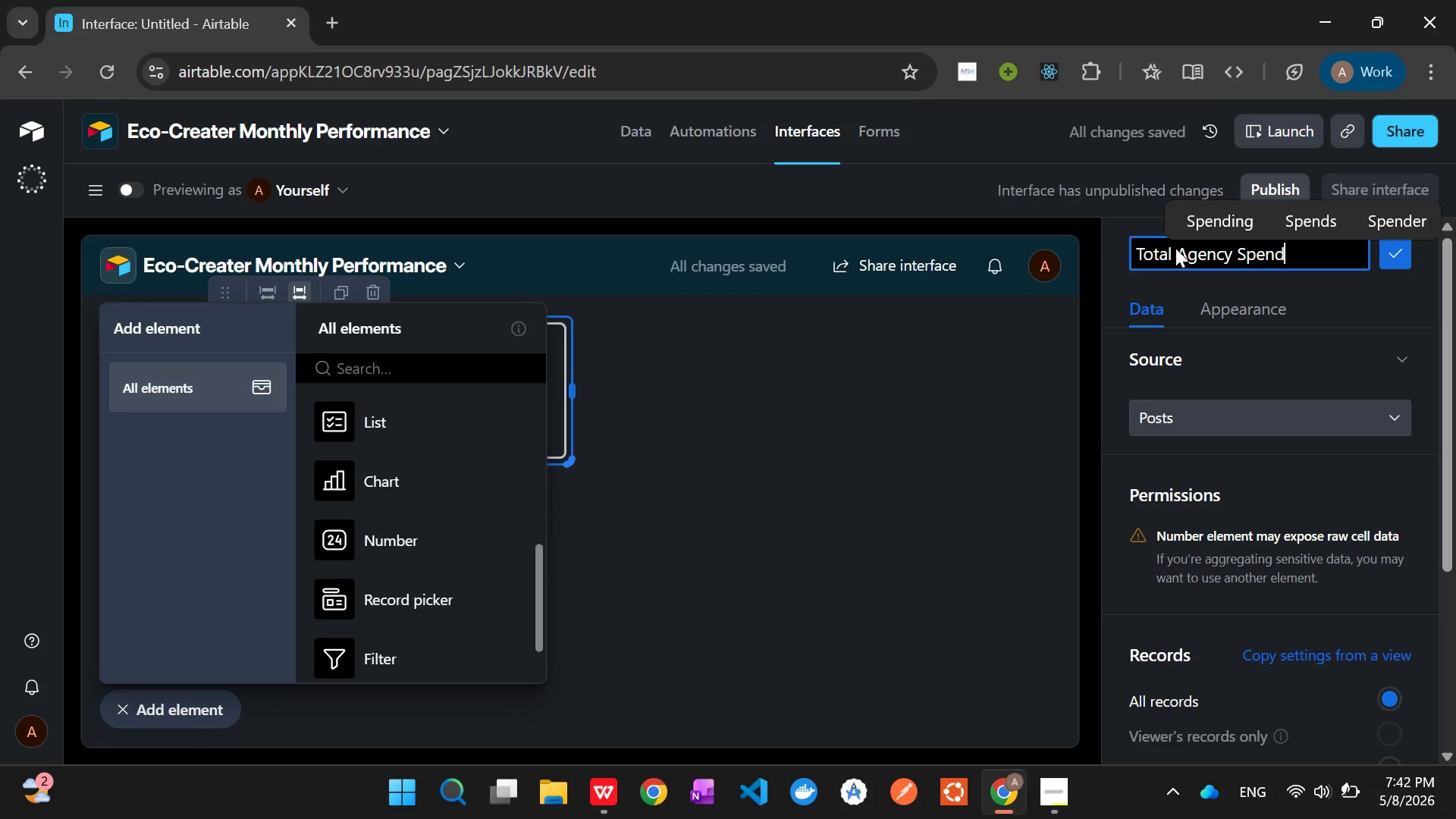 
left_click([1407, 248])
 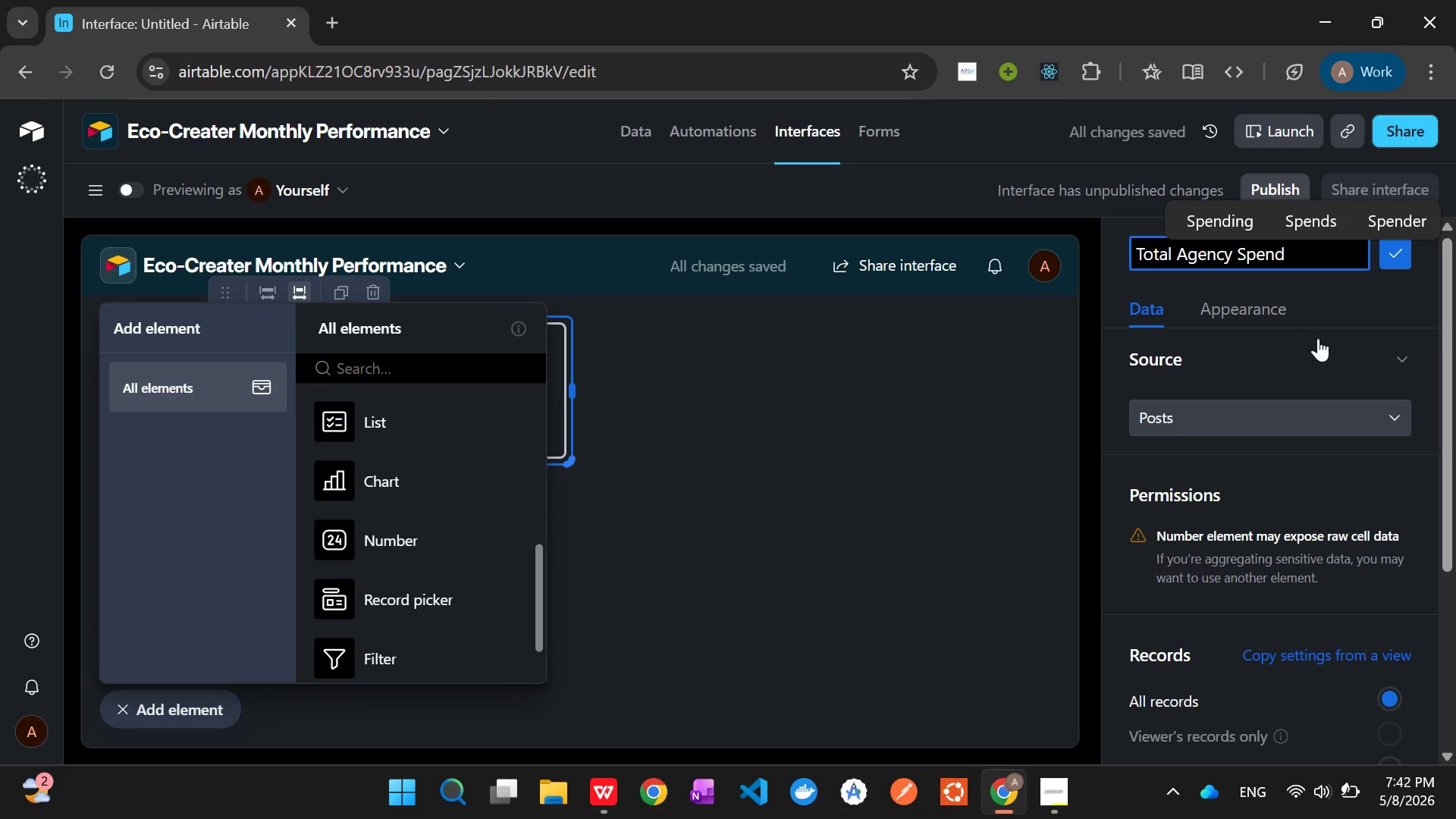 
left_click([1298, 369])
 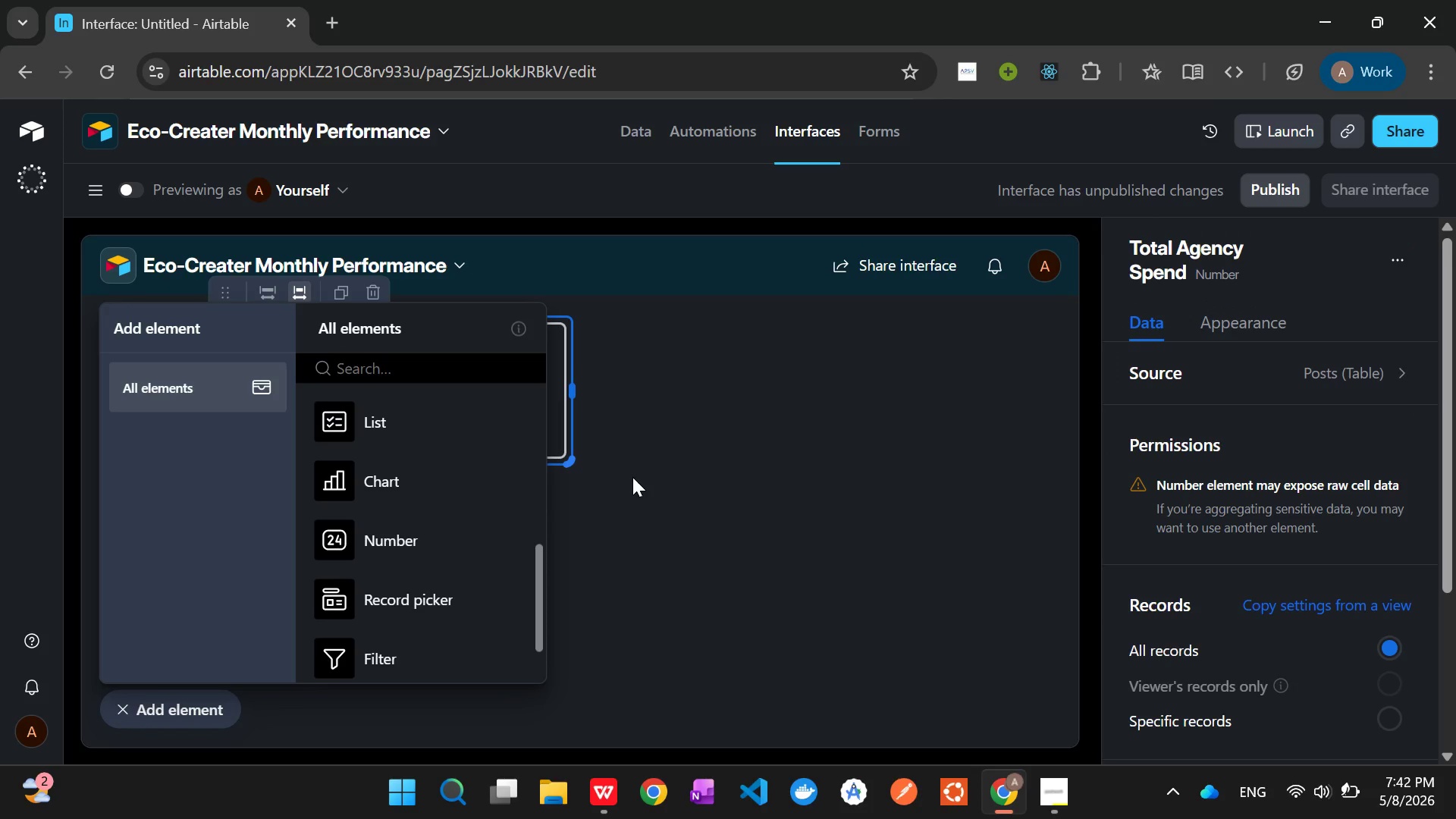 
wait(10.28)
 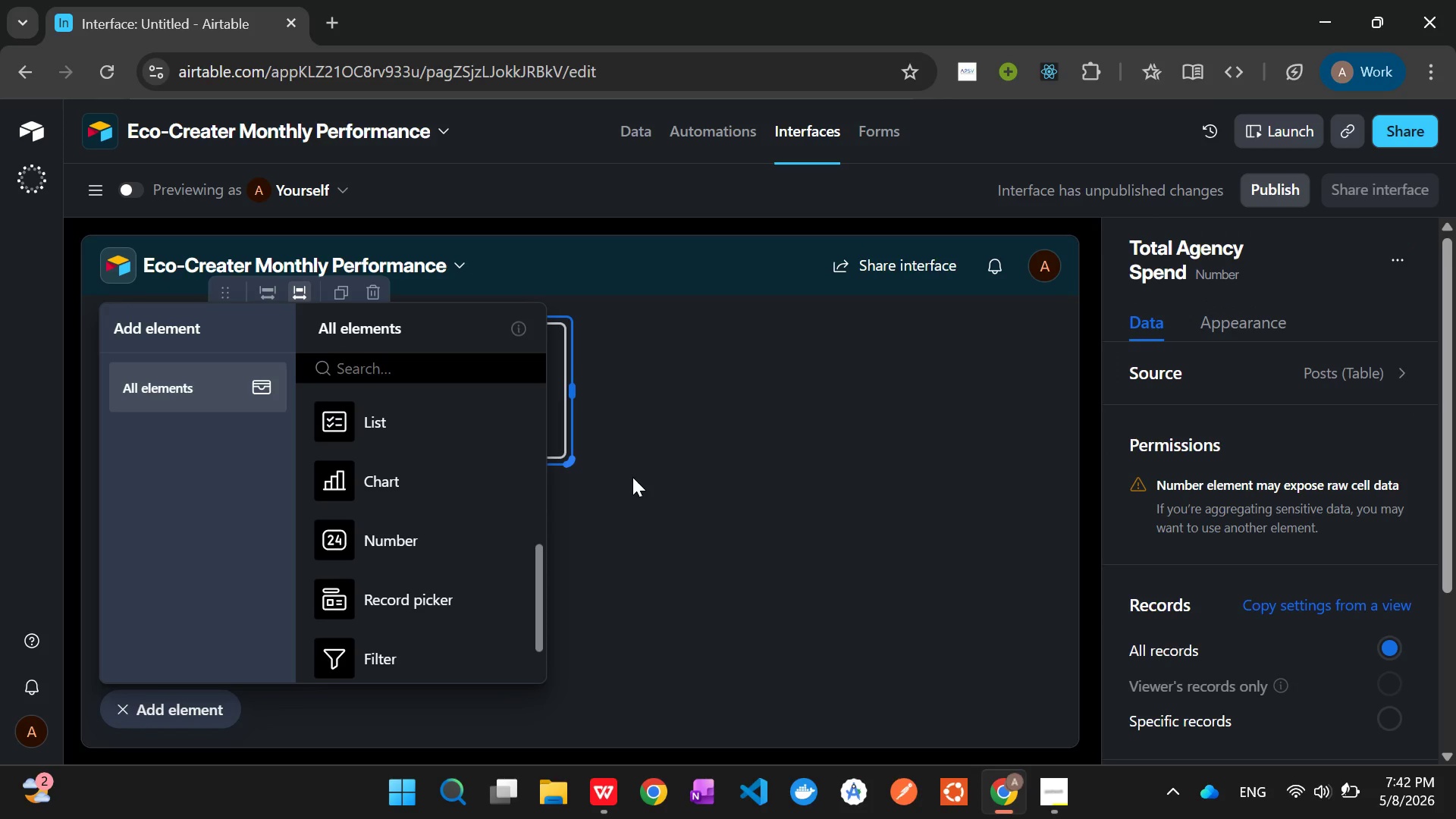 
left_click([375, 547])
 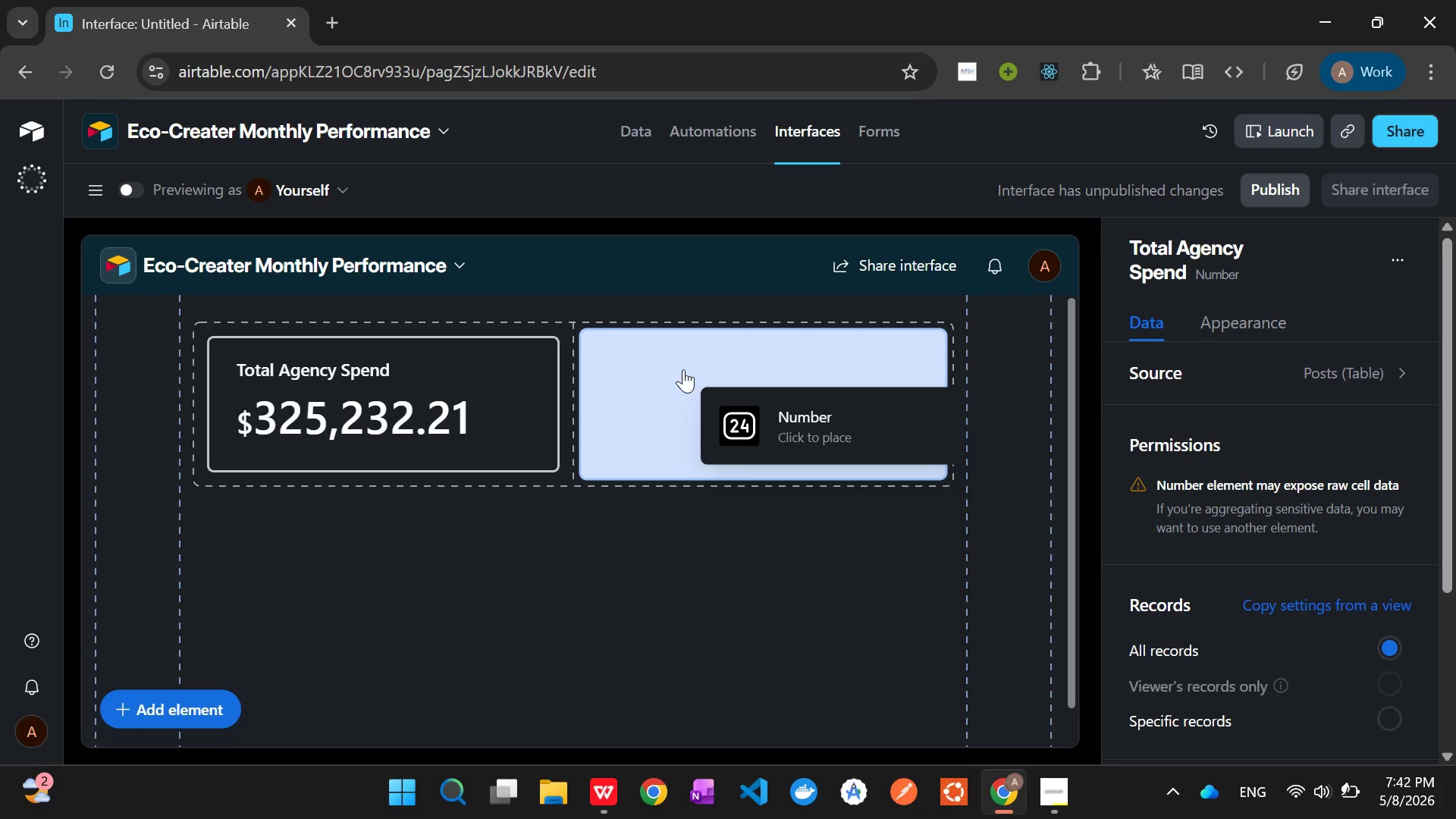 
left_click([689, 369])
 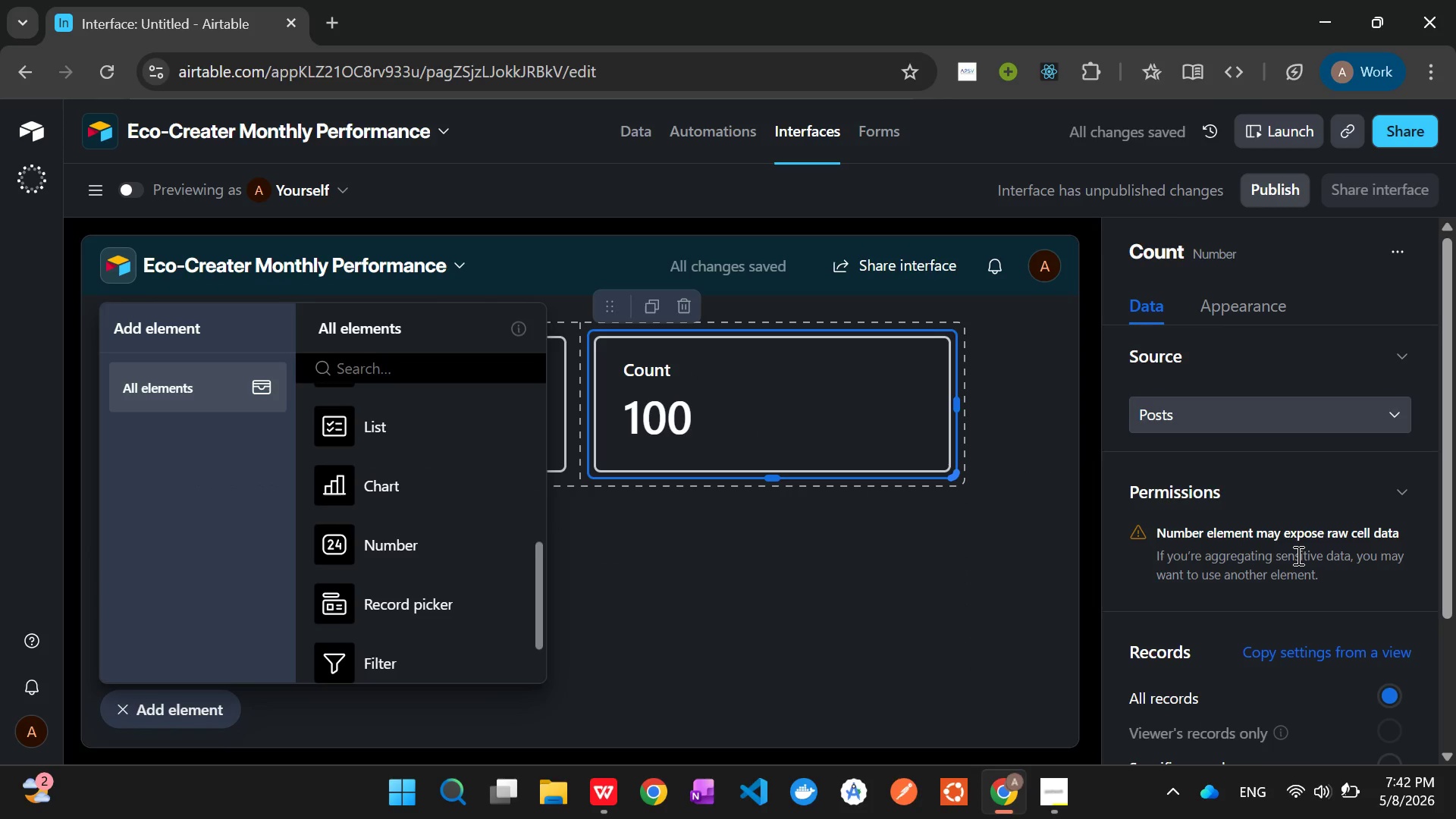 
wait(5.0)
 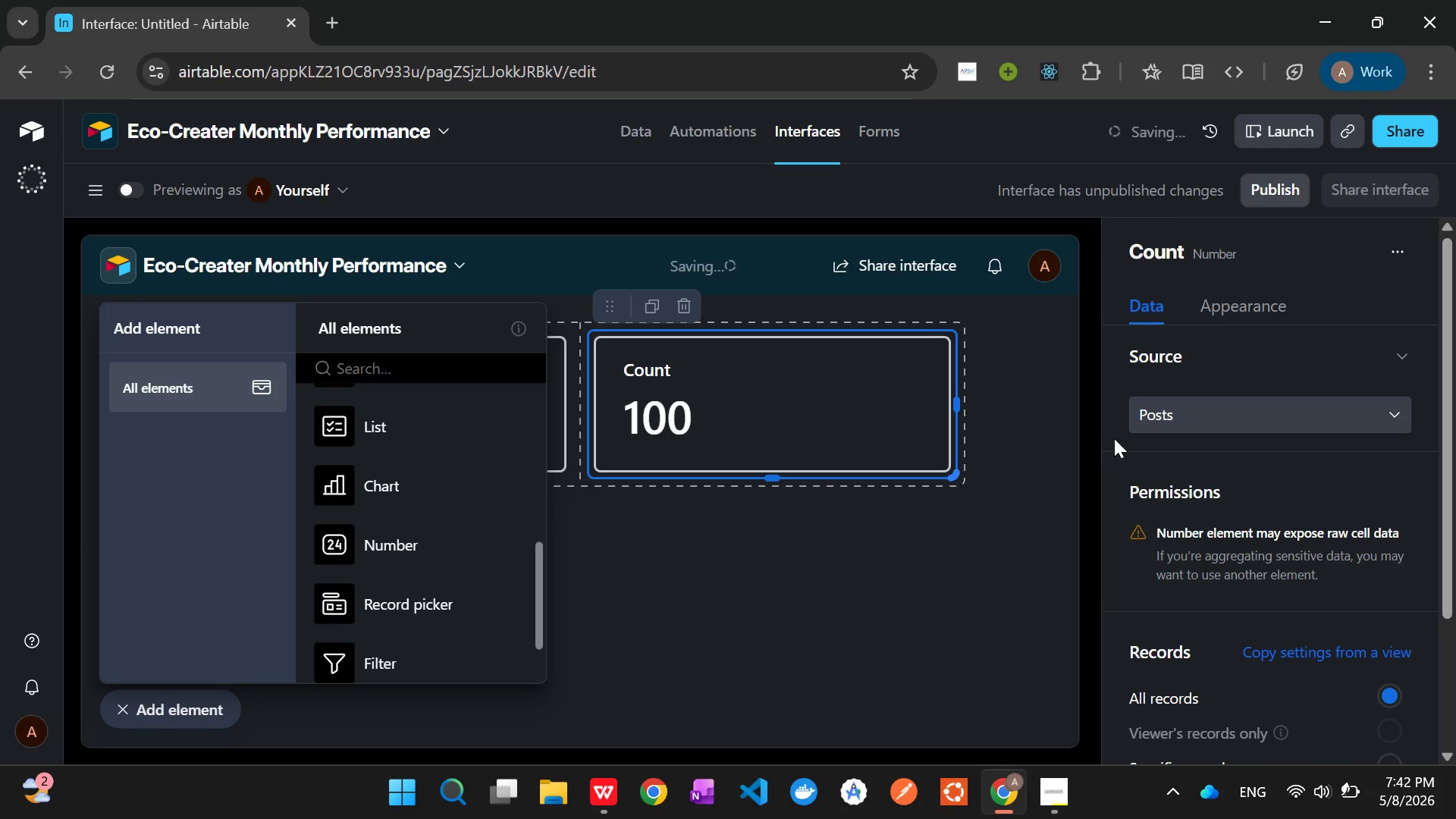 
mouse_move([1260, 623])
 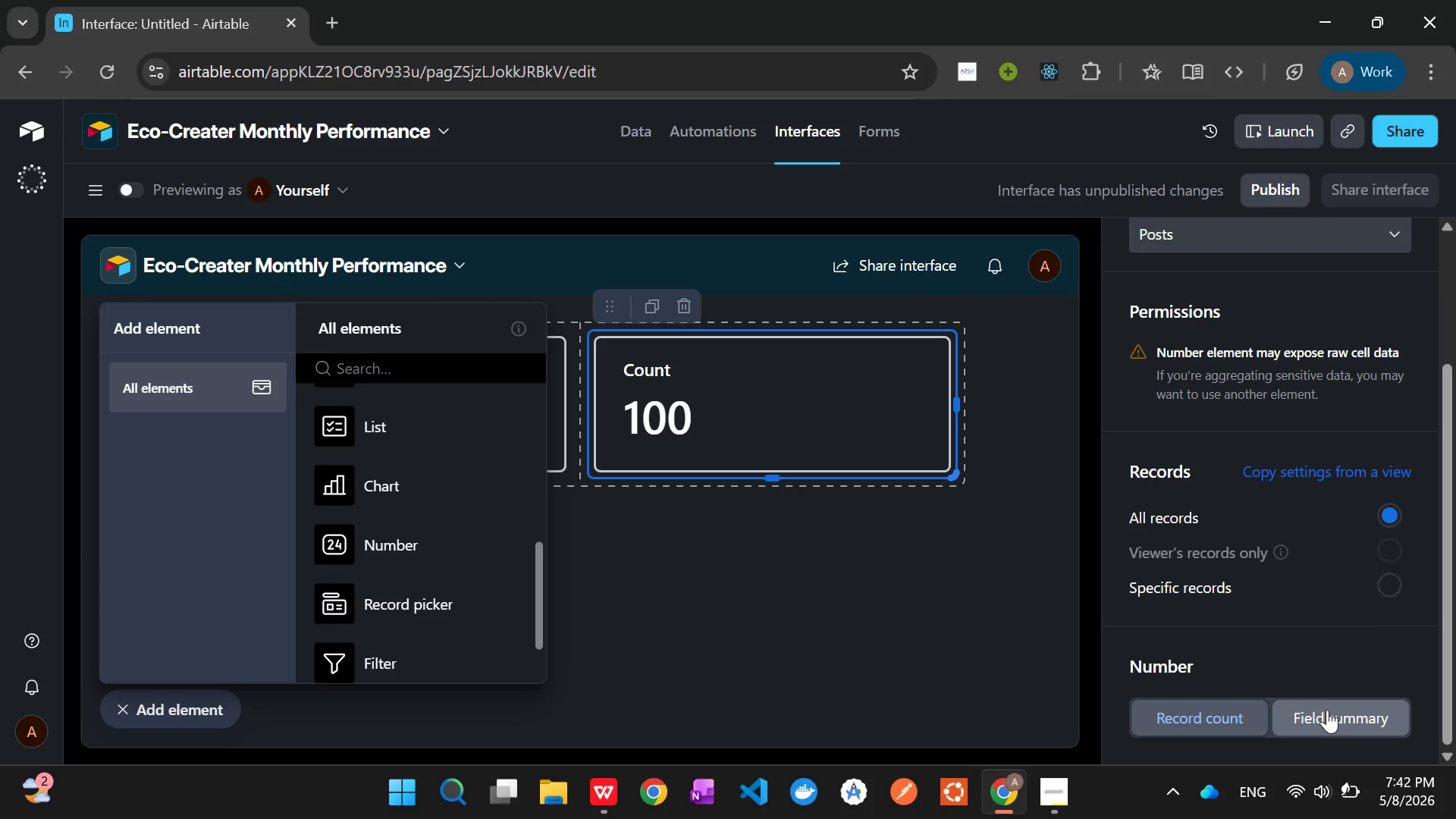 
left_click([1327, 710])
 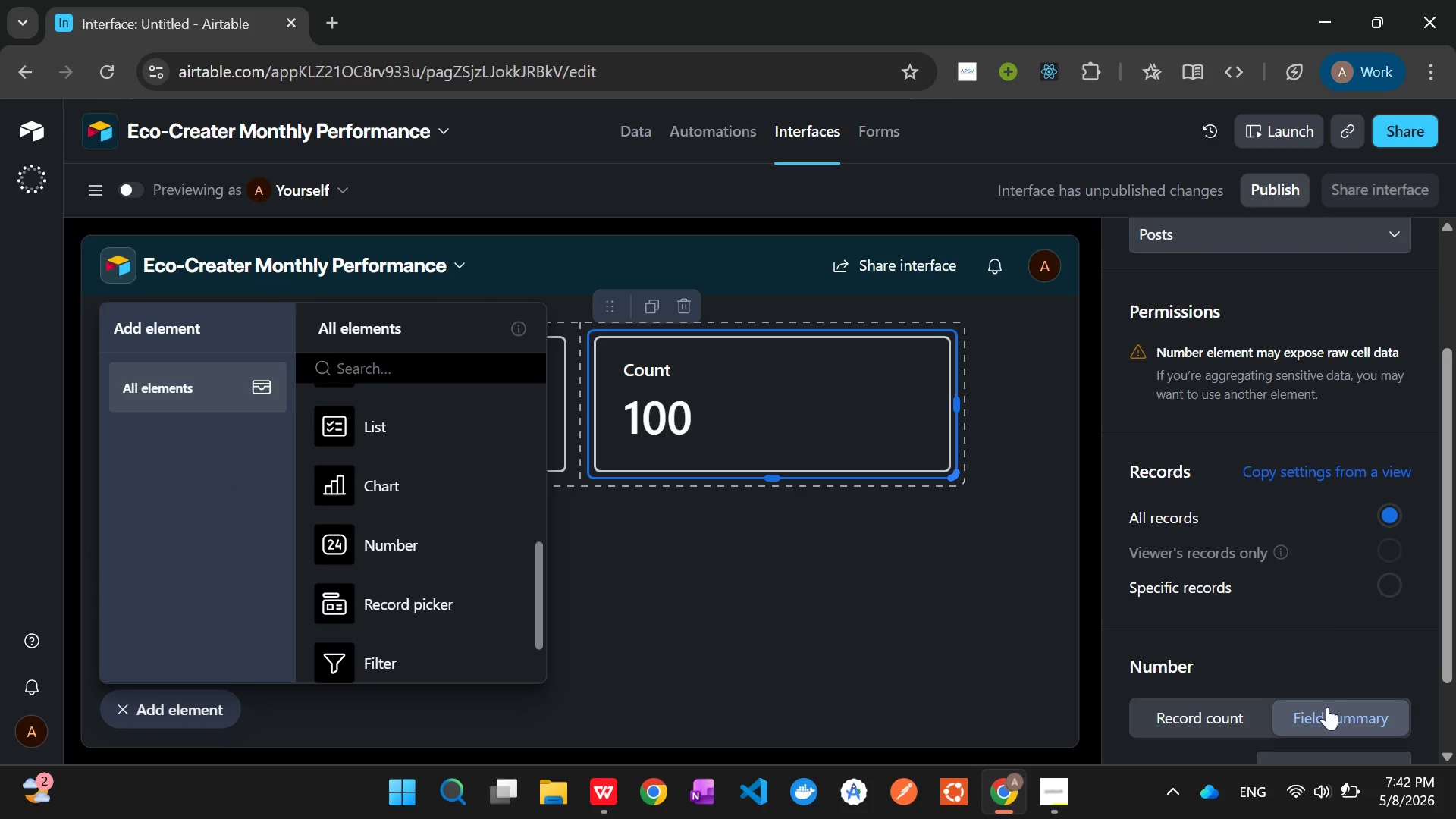 
mouse_move([1326, 647])
 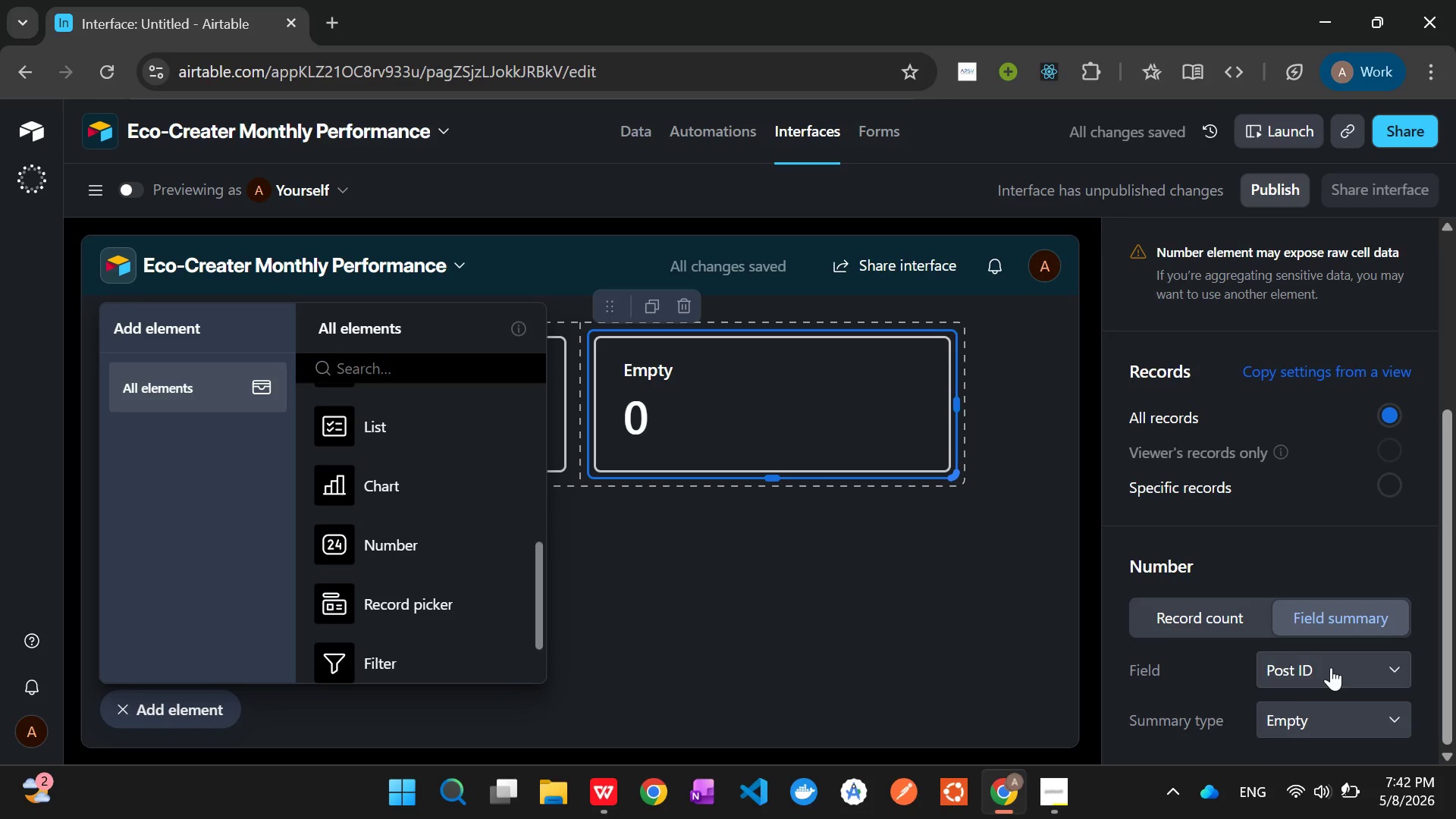 
left_click([1331, 667])
 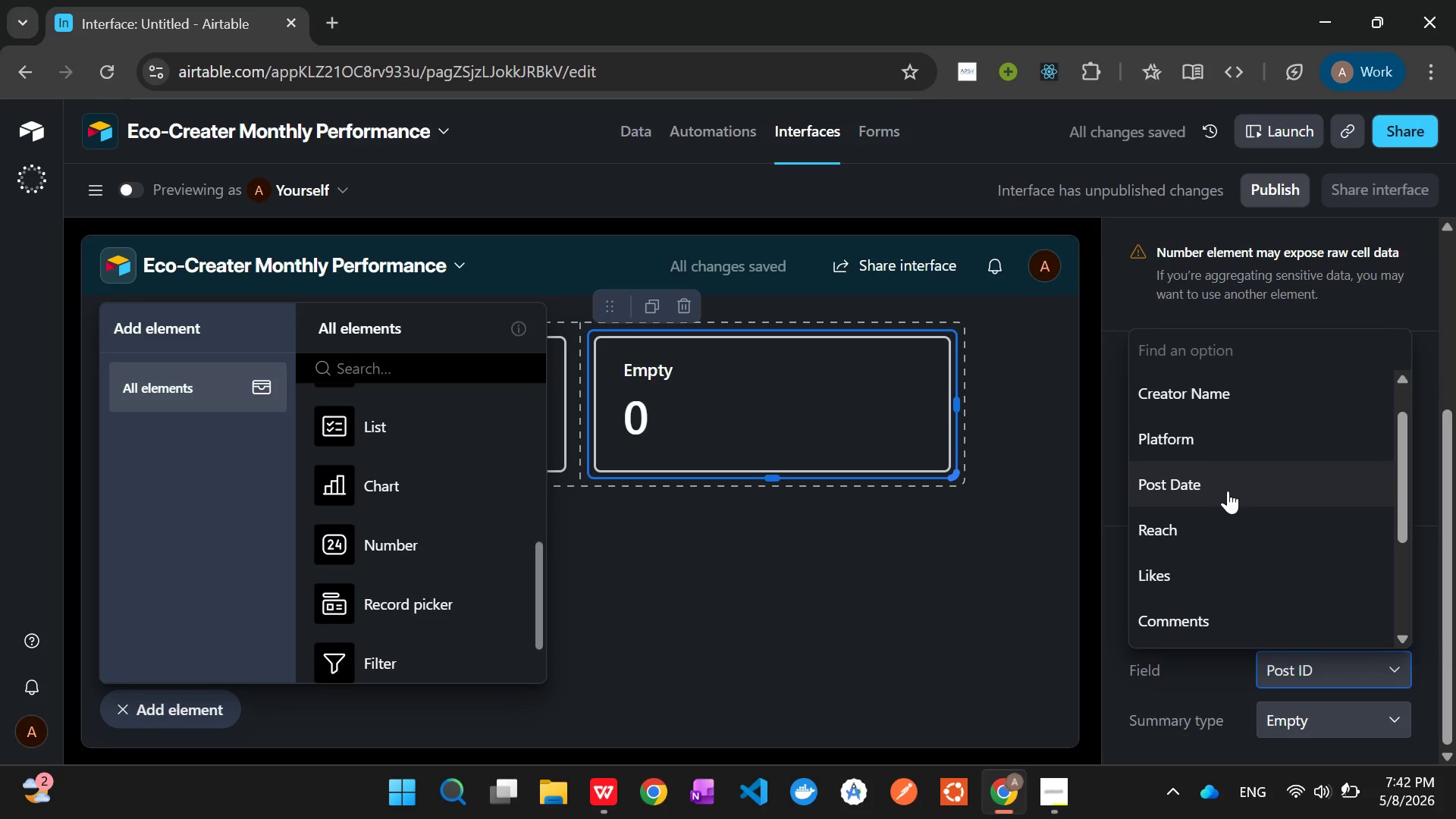 
left_click([1186, 521])
 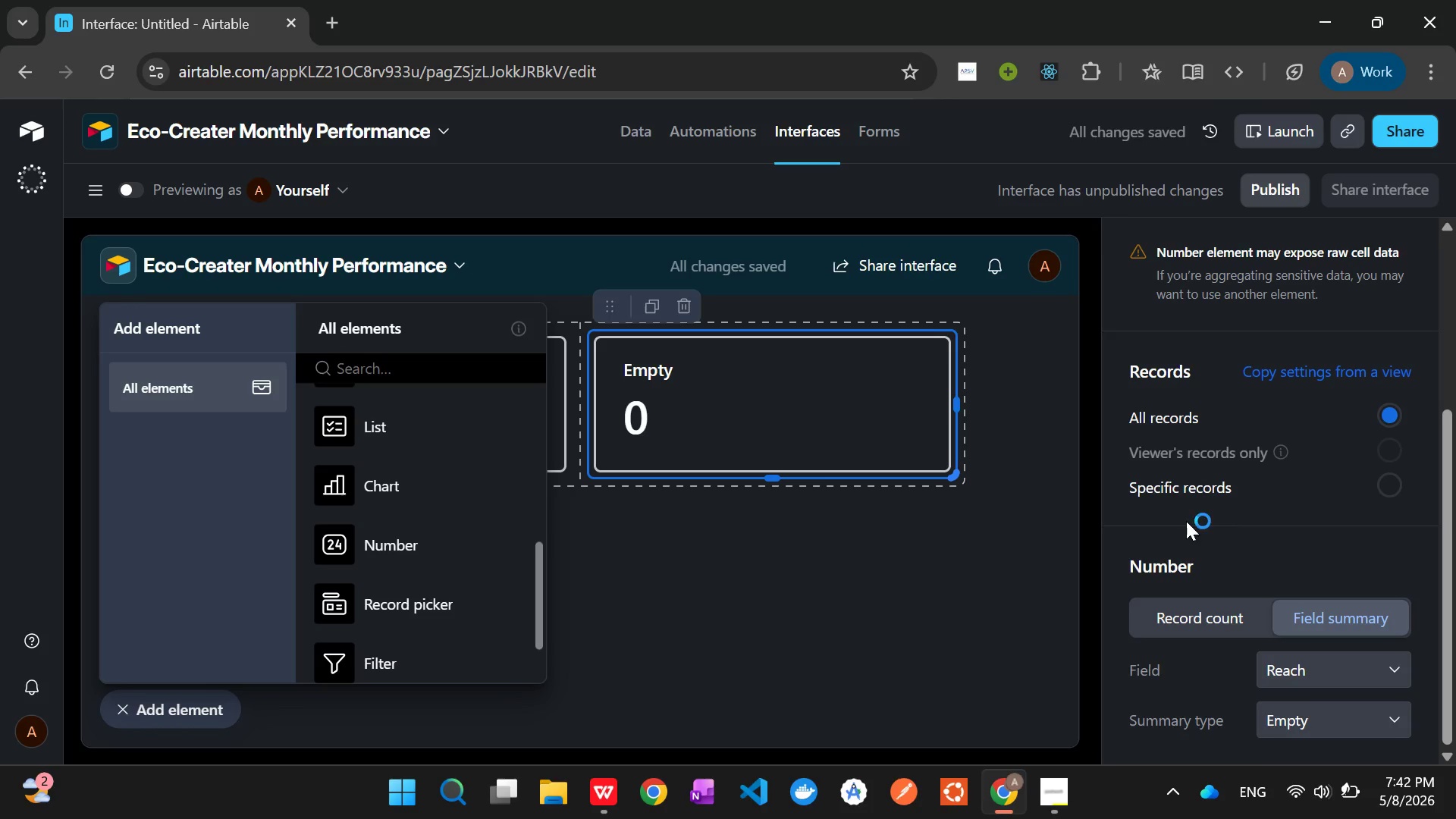 
wait(6.66)
 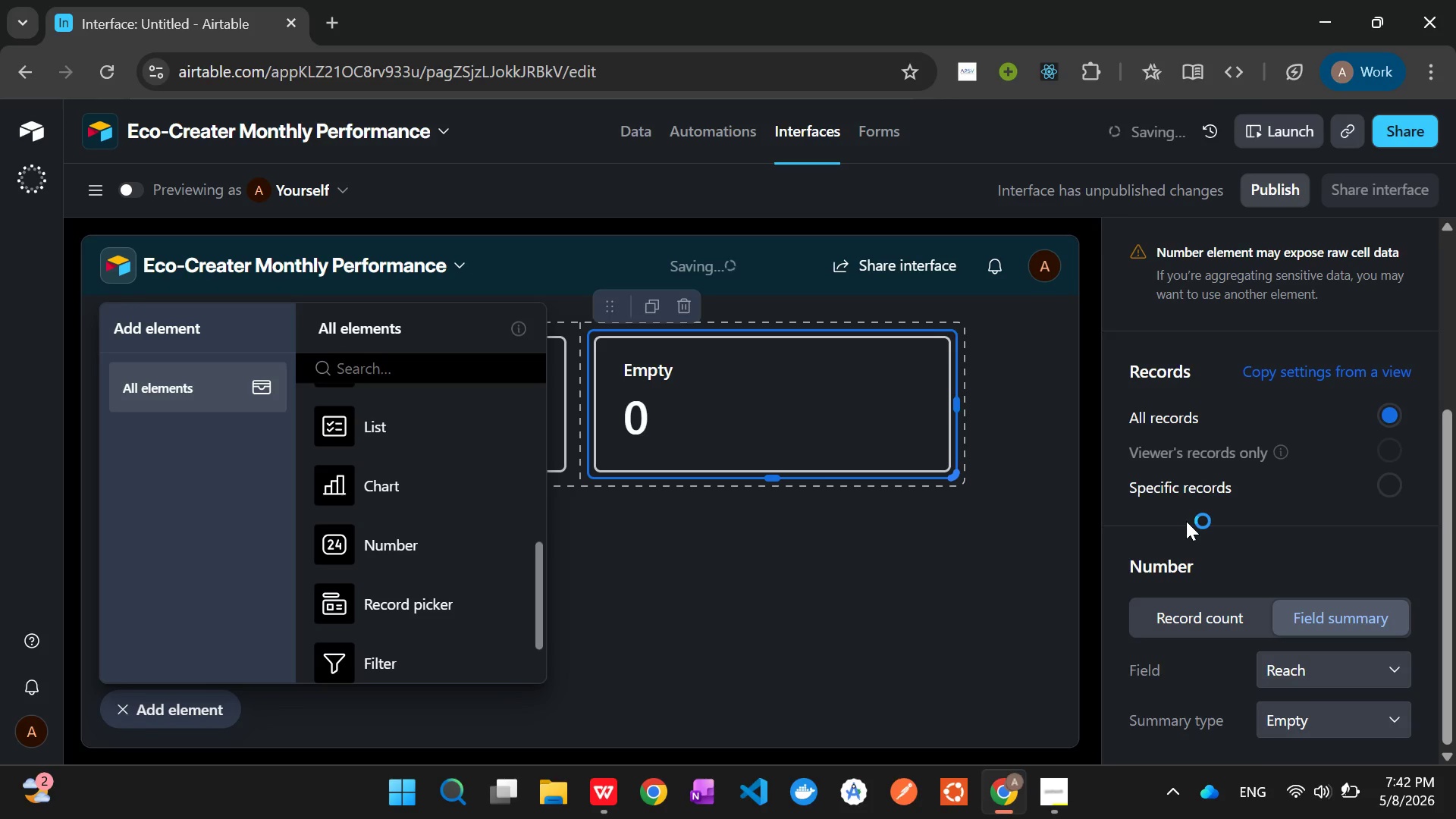 
left_click([1361, 708])
 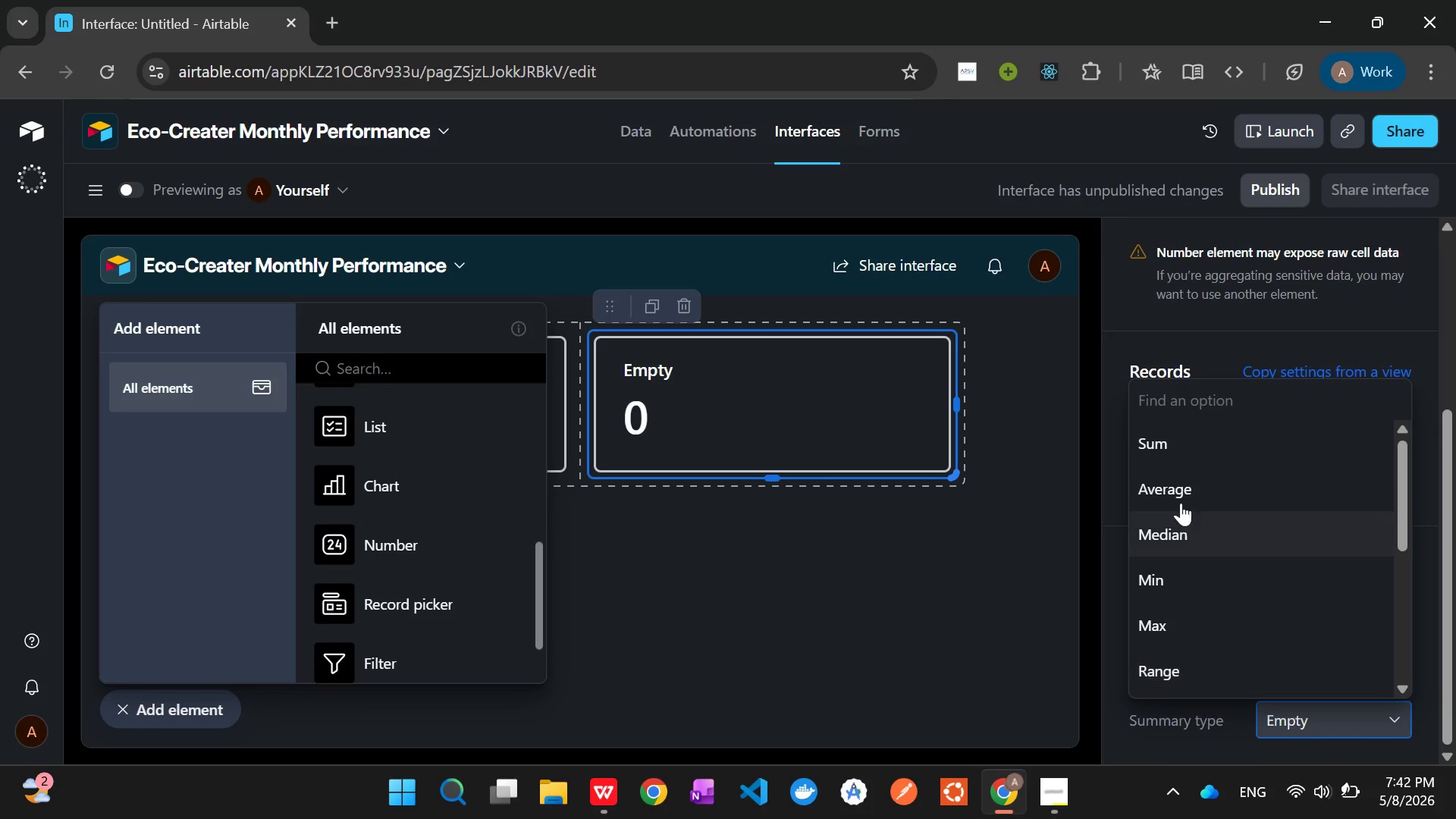 
left_click([1168, 441])
 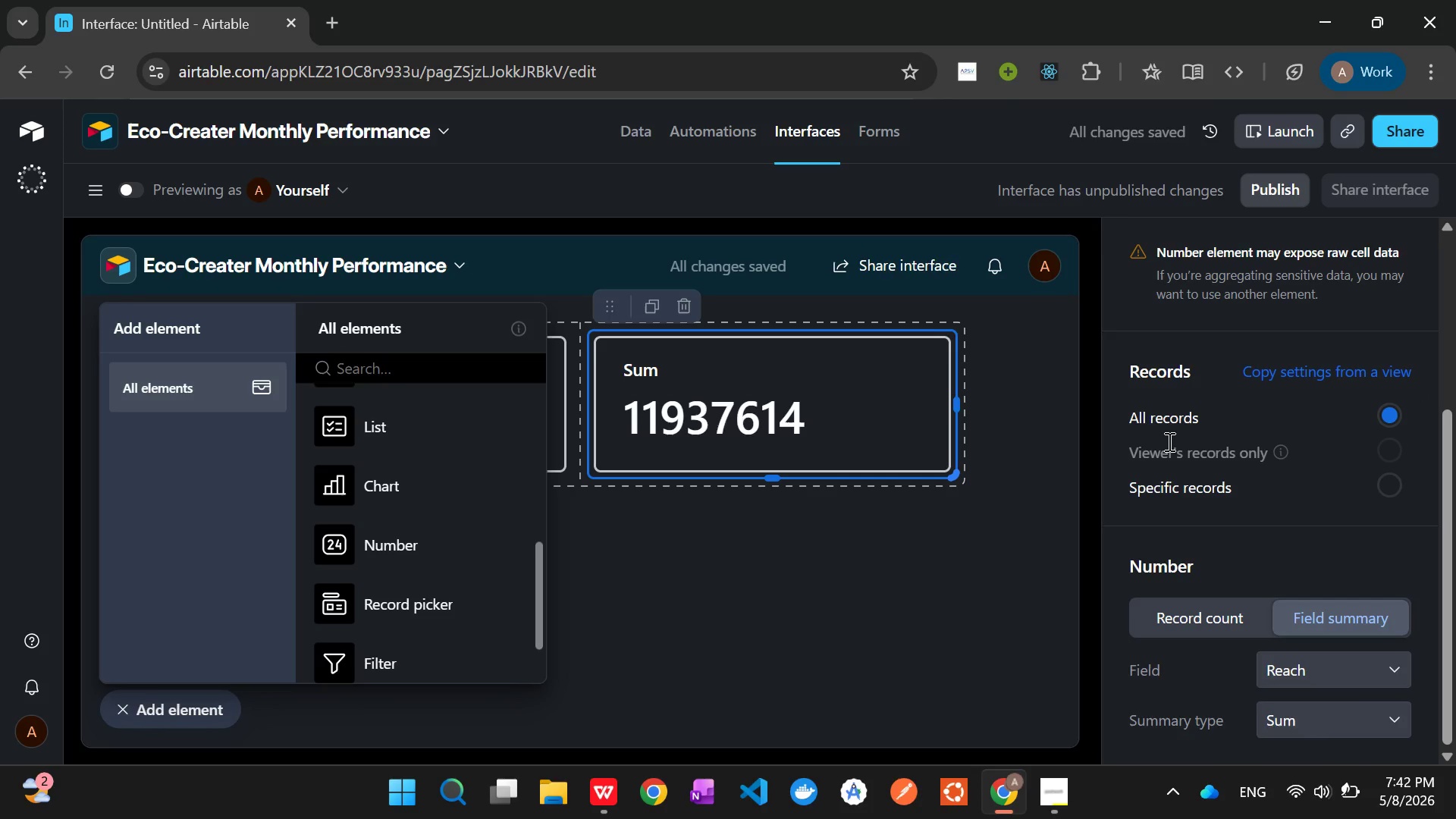 
mouse_move([1242, 516])
 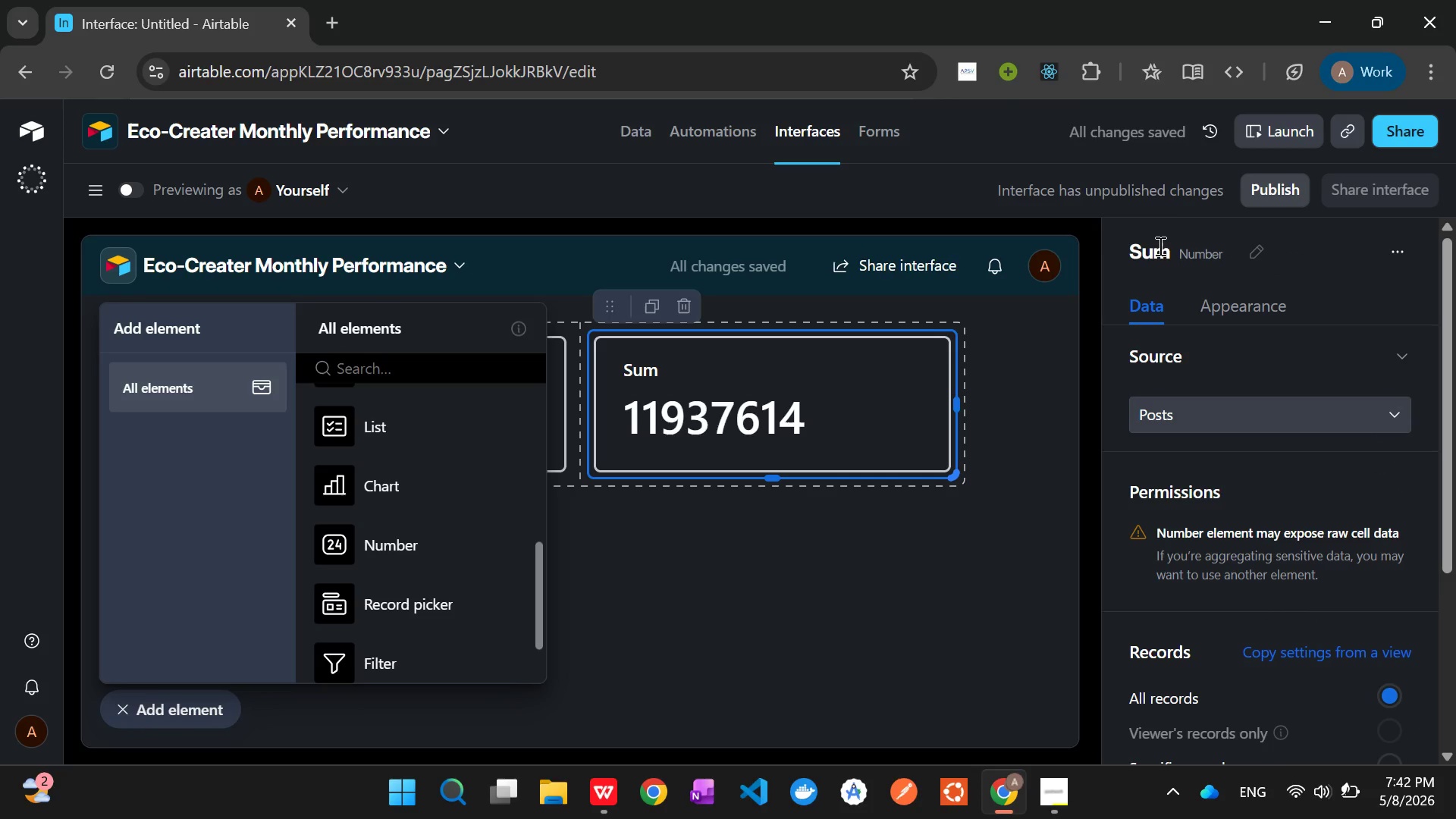 
double_click([1158, 246])
 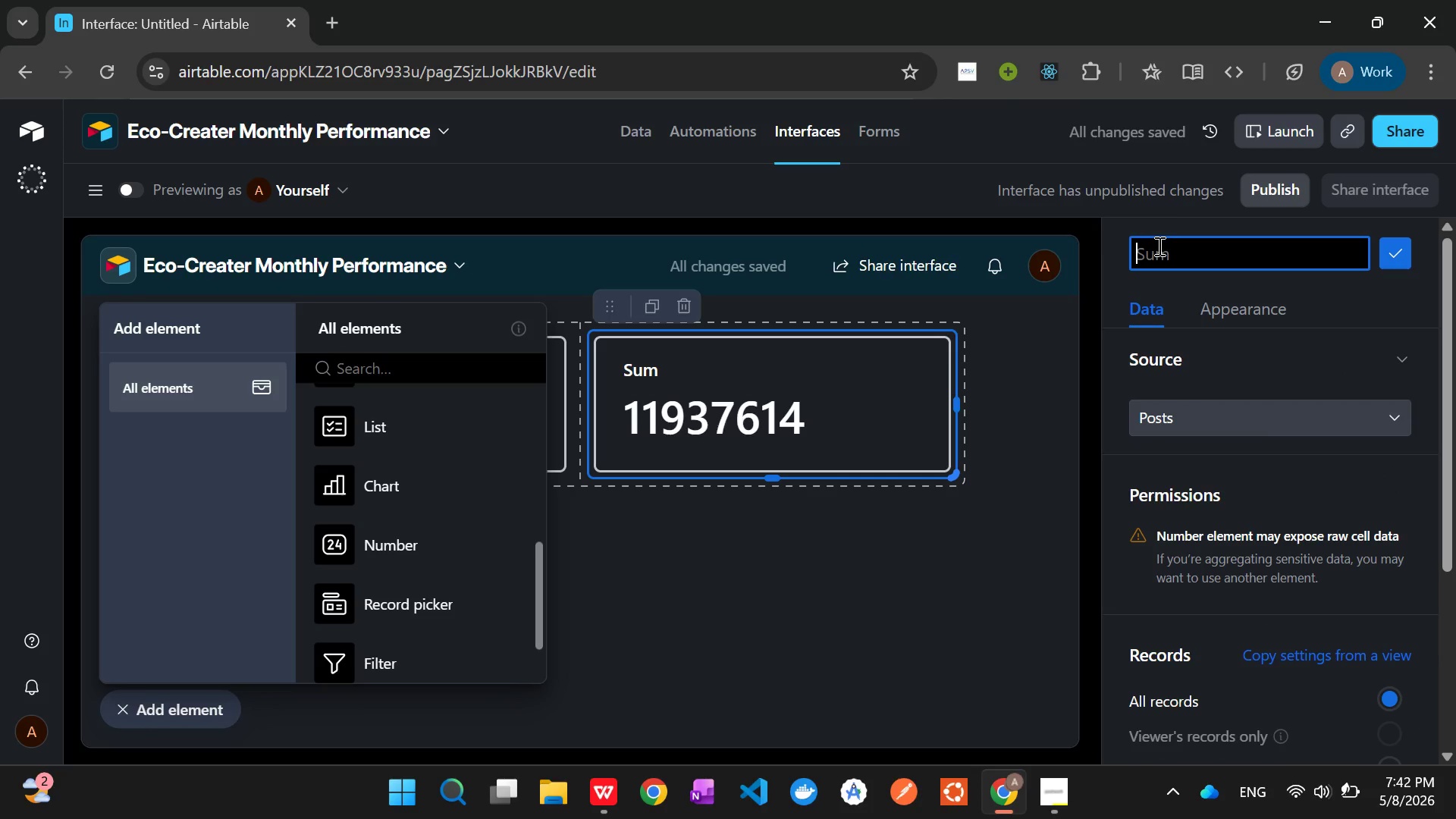 
type(Total Reach)
 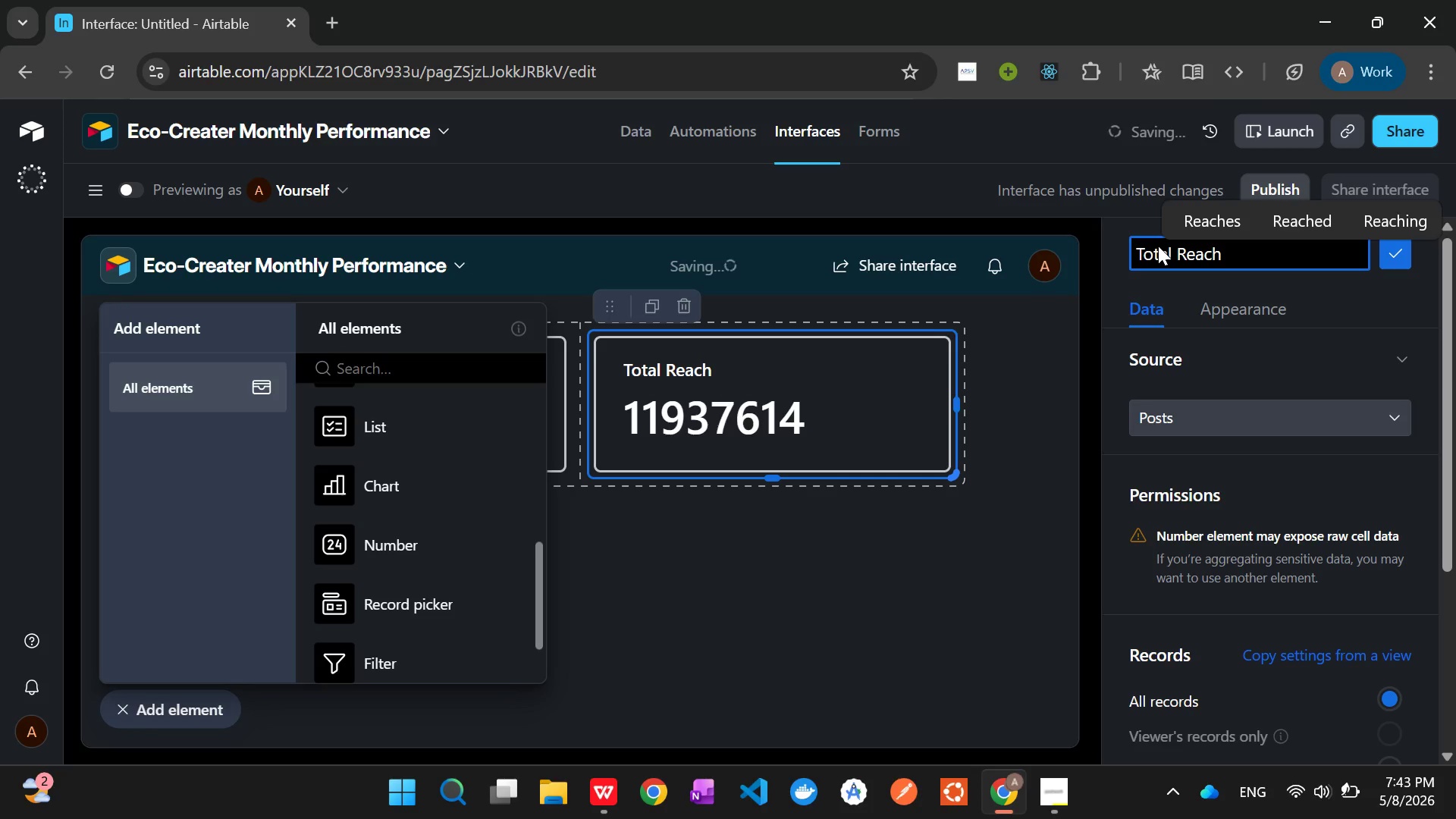 
key(Enter)
 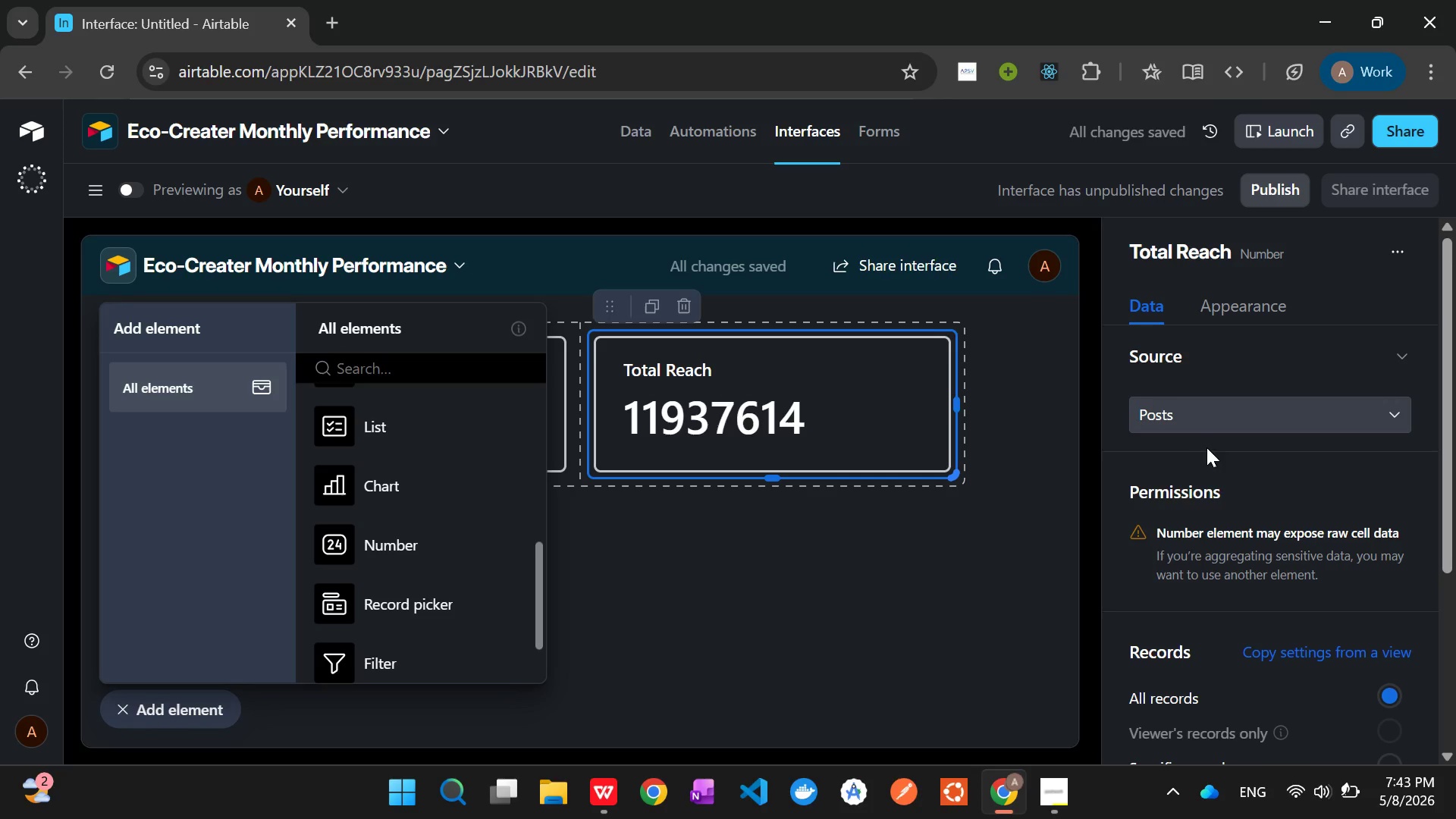 
wait(6.72)
 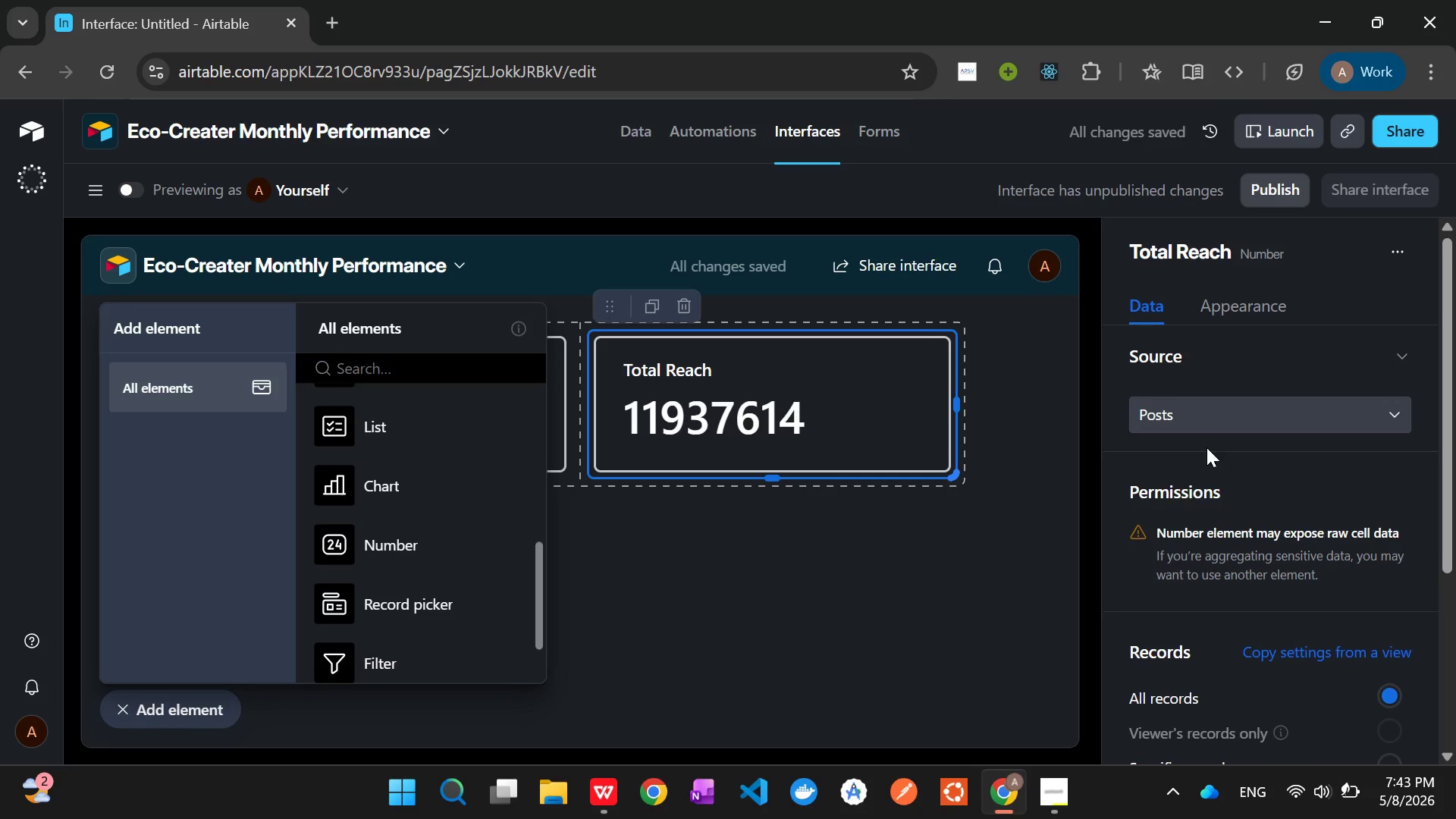 
left_click([384, 547])
 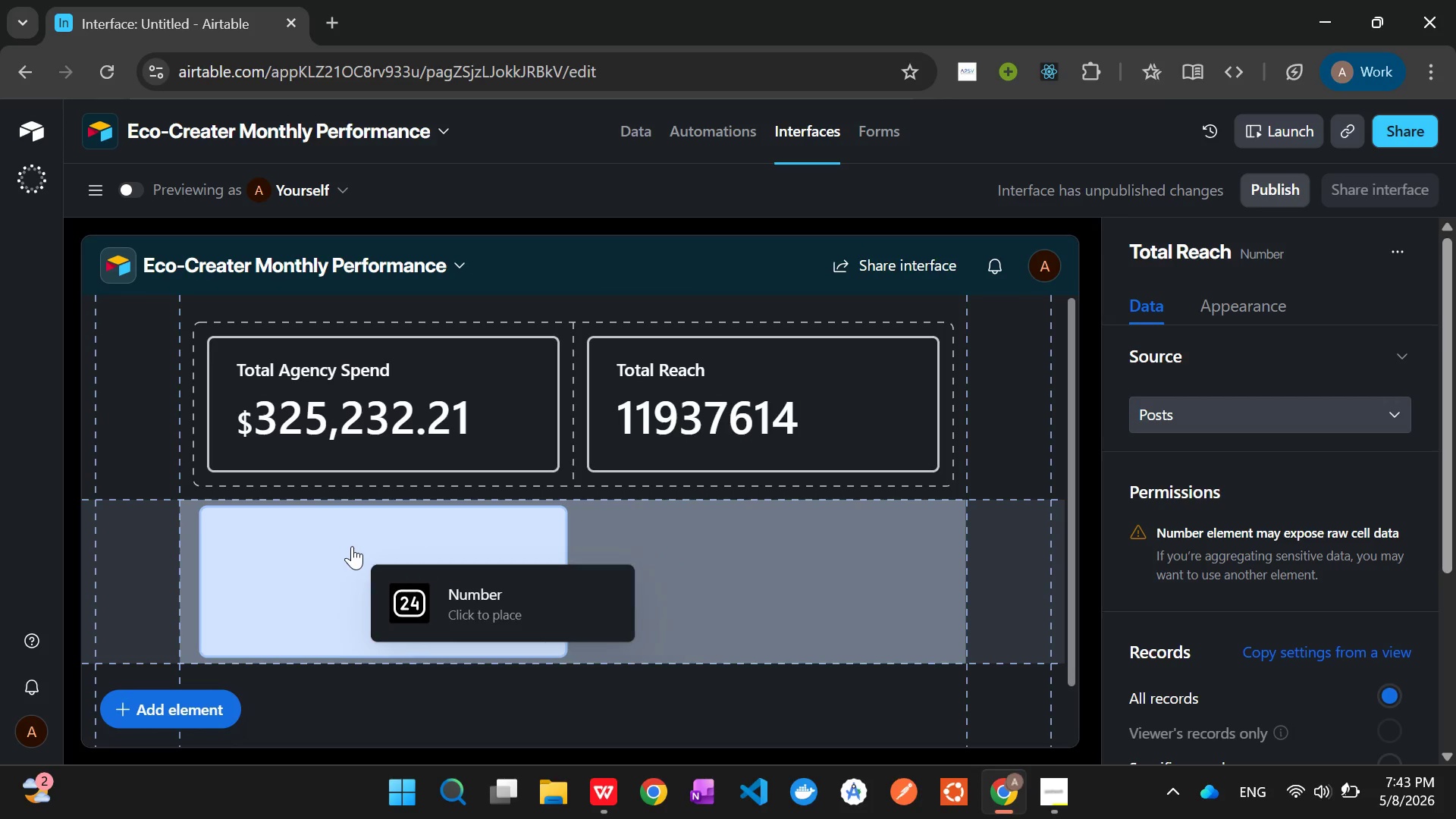 
left_click([350, 546])
 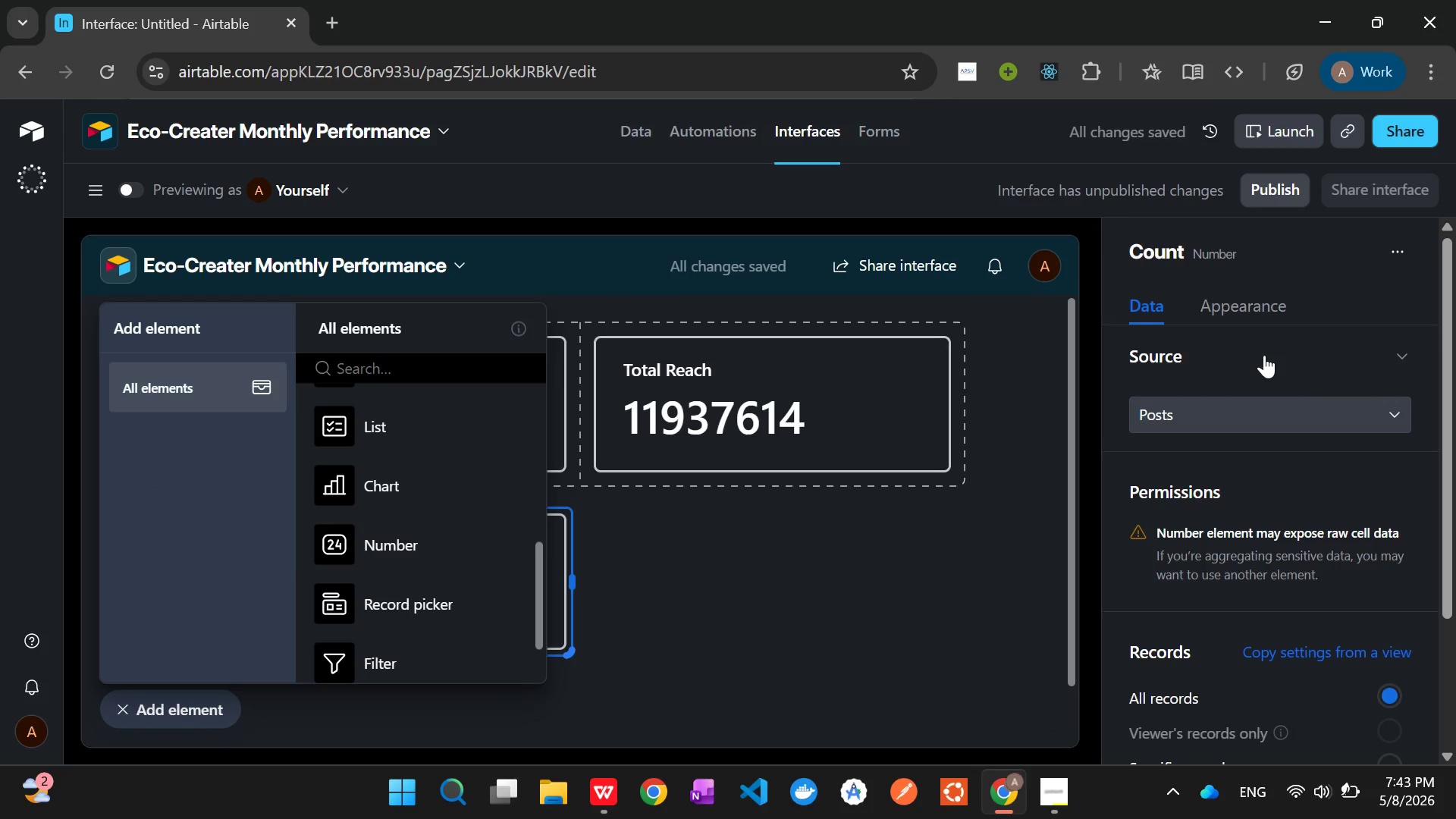 
left_click([1256, 408])
 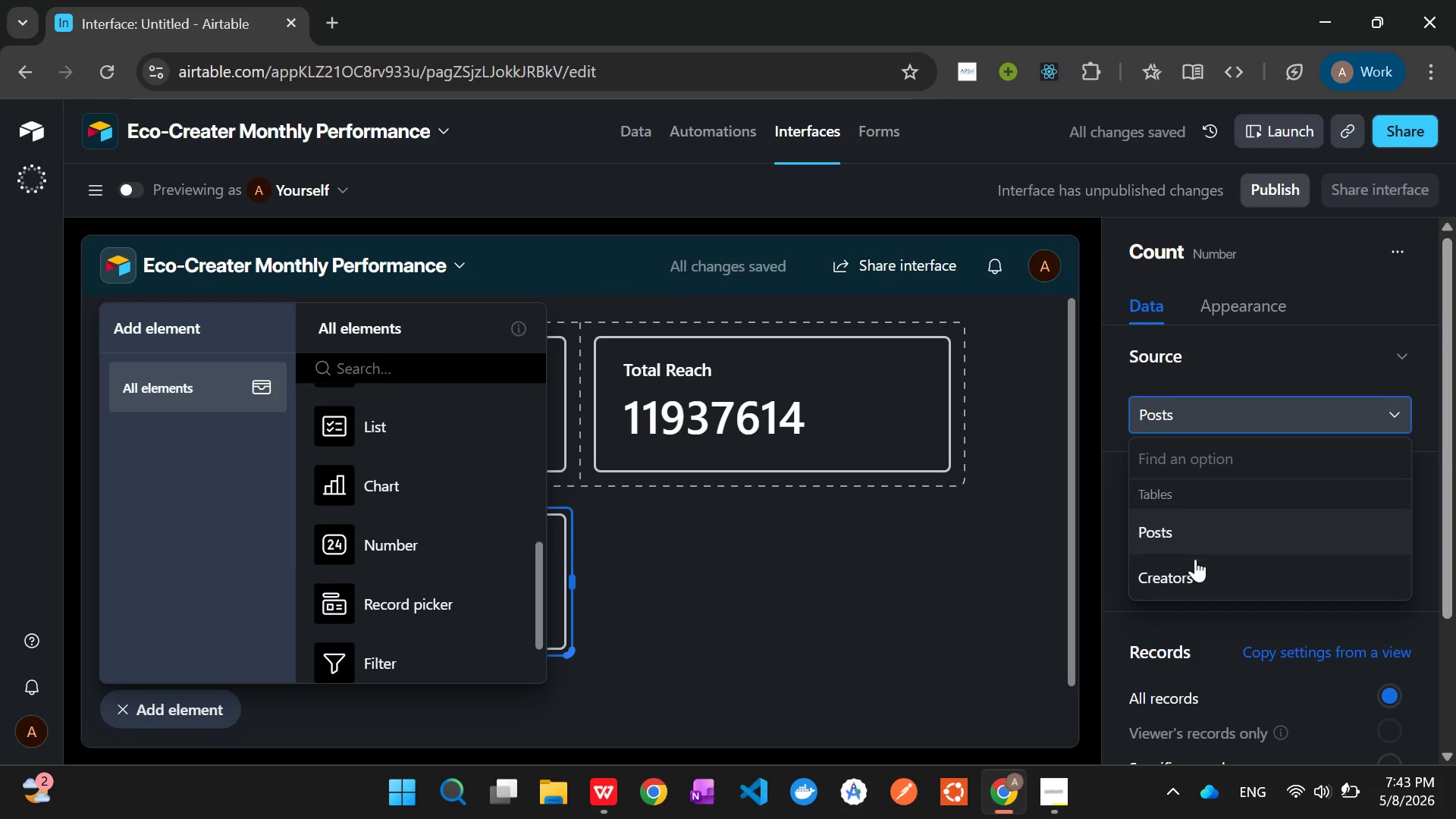 
left_click([1191, 567])
 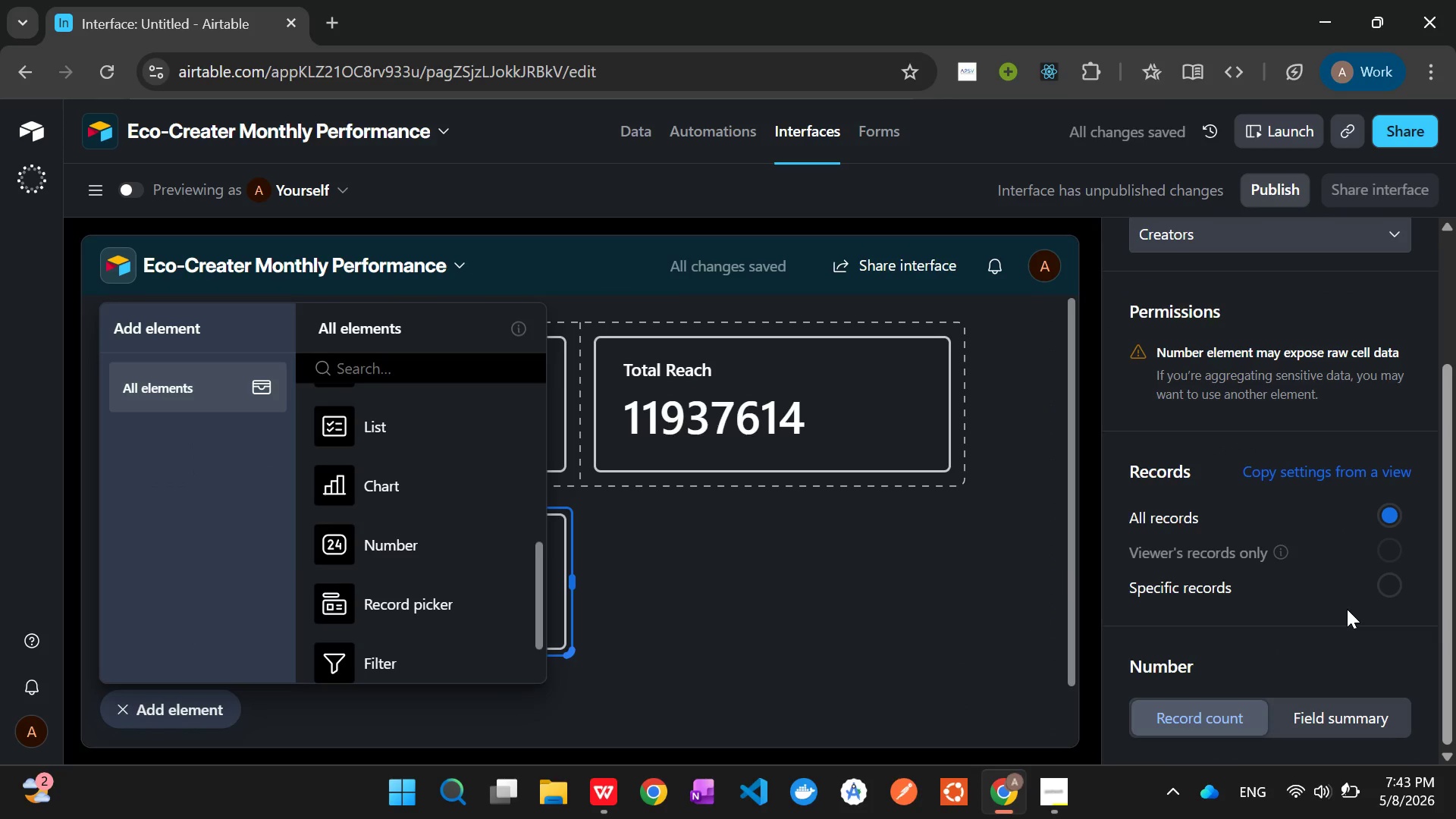 
wait(5.39)
 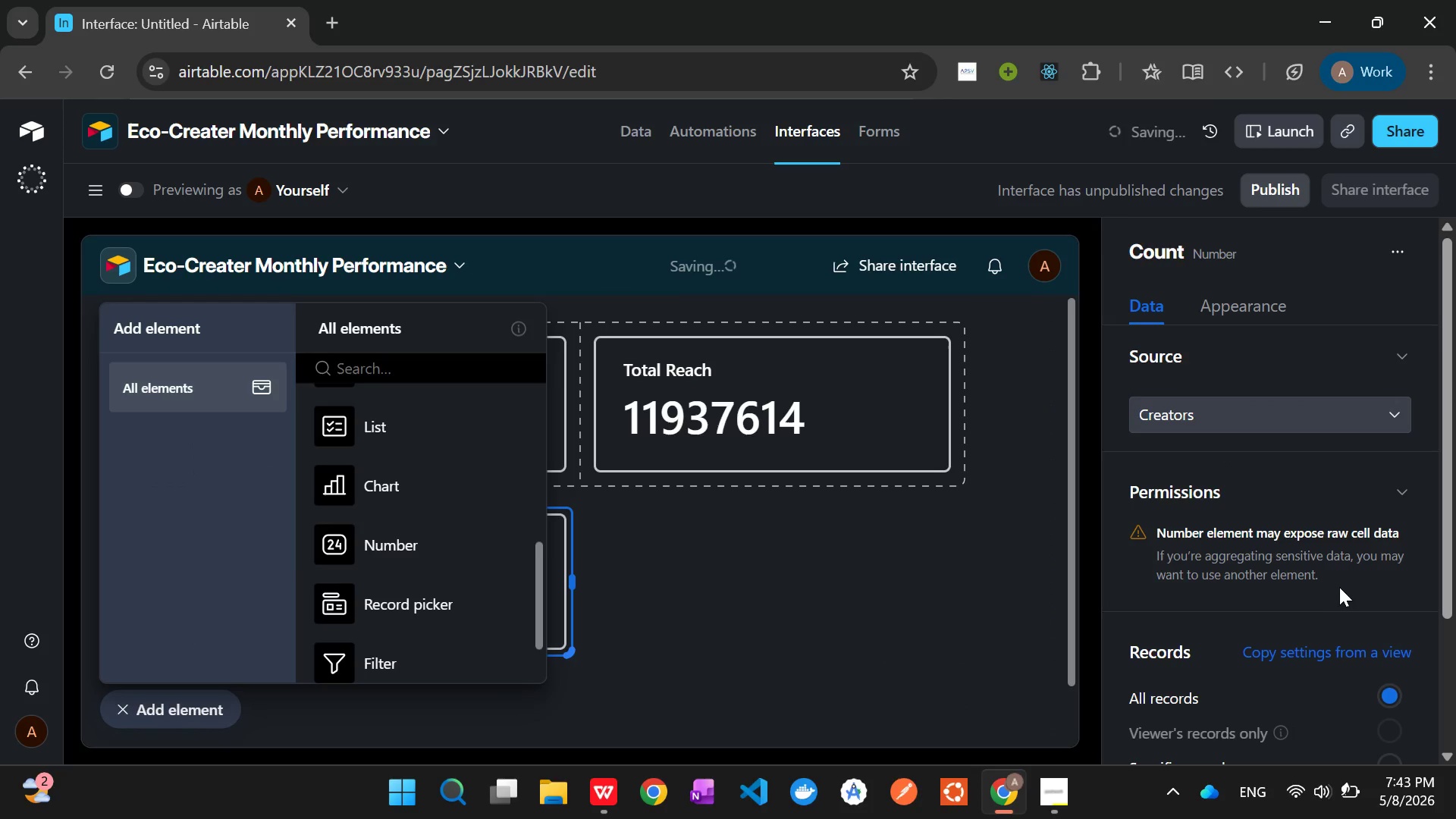 
left_click([1363, 712])
 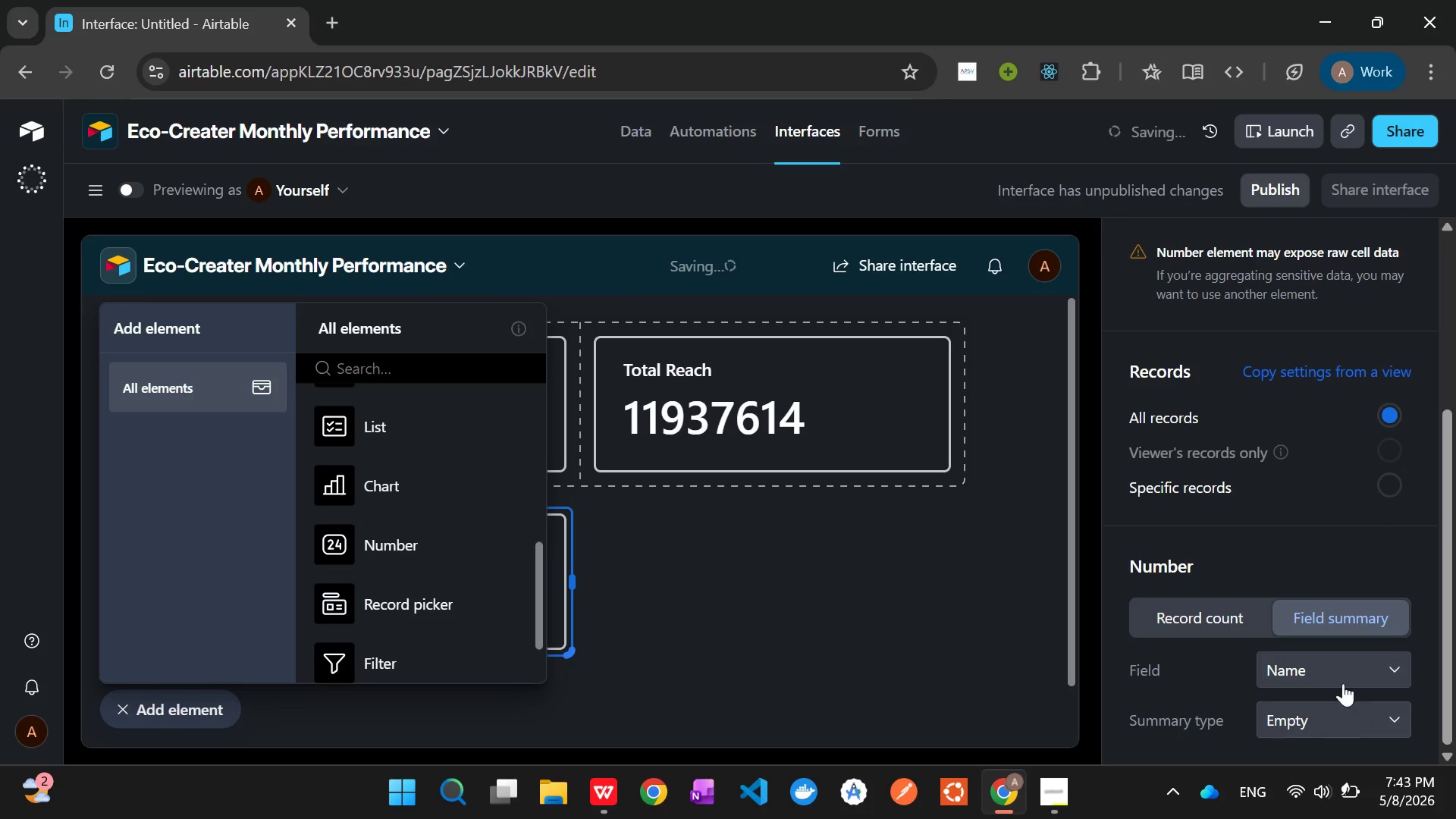 
left_click([1342, 672])
 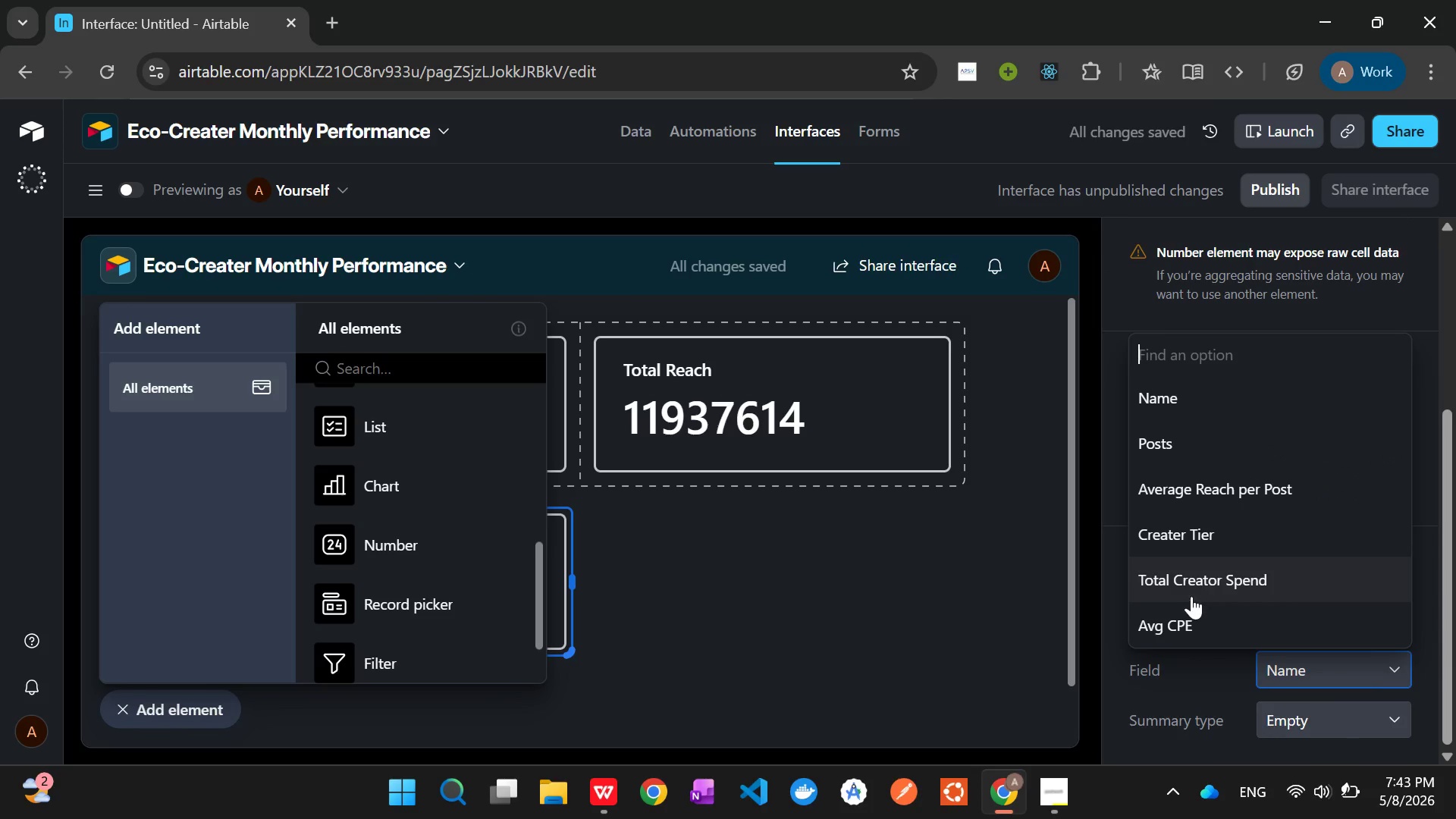 
left_click([1180, 625])
 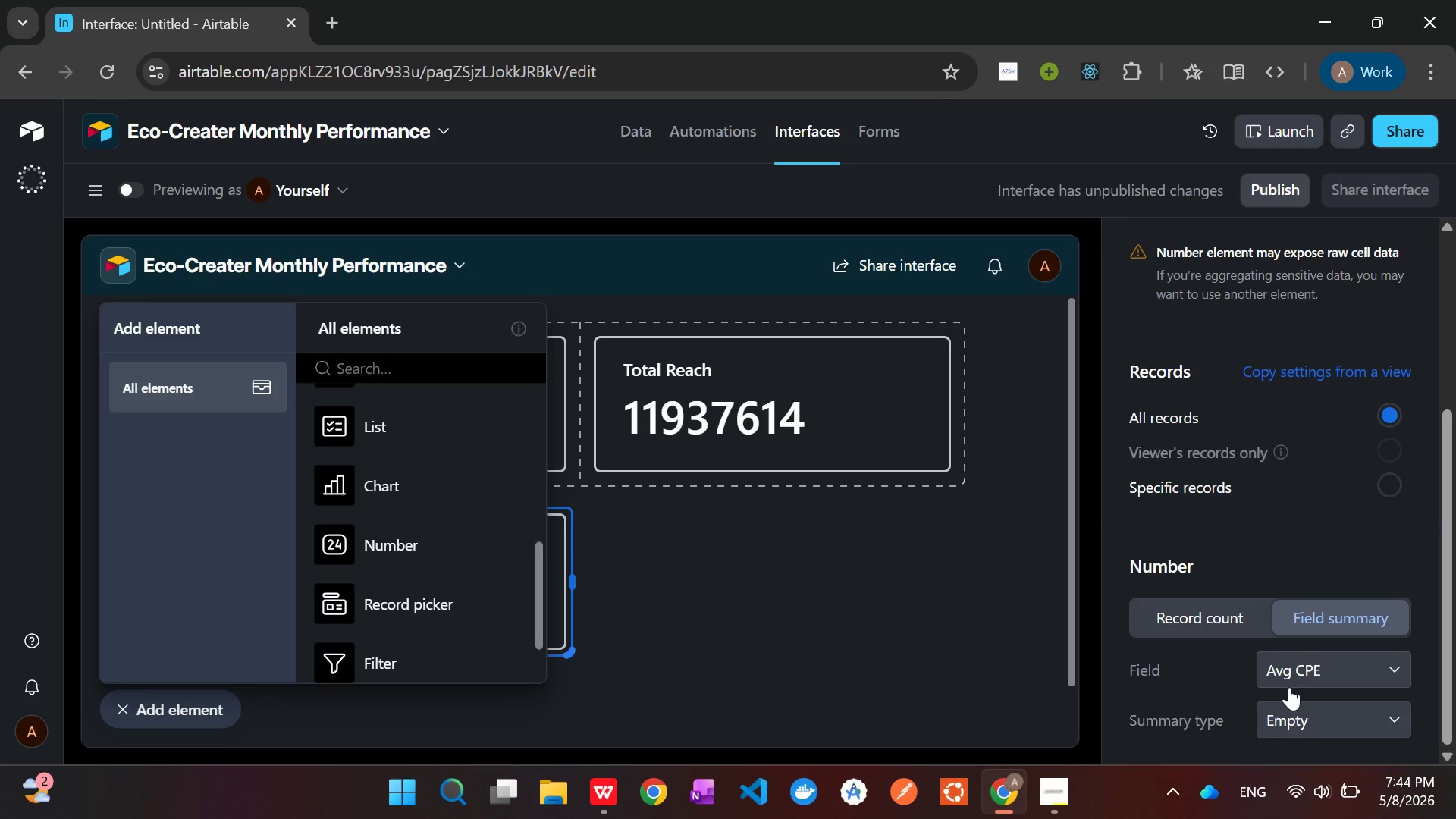 
wait(53.05)
 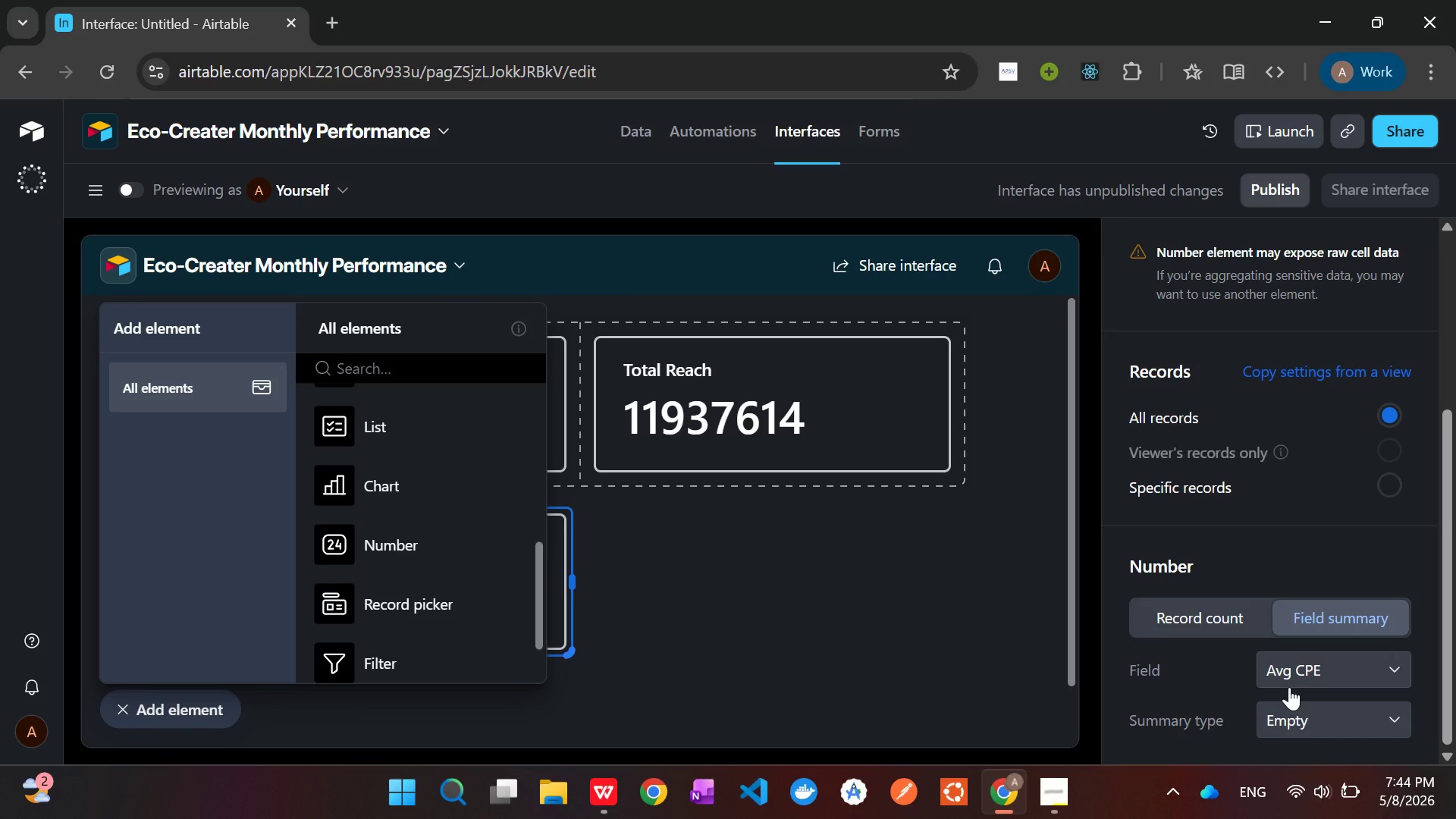 
left_click([1354, 717])
 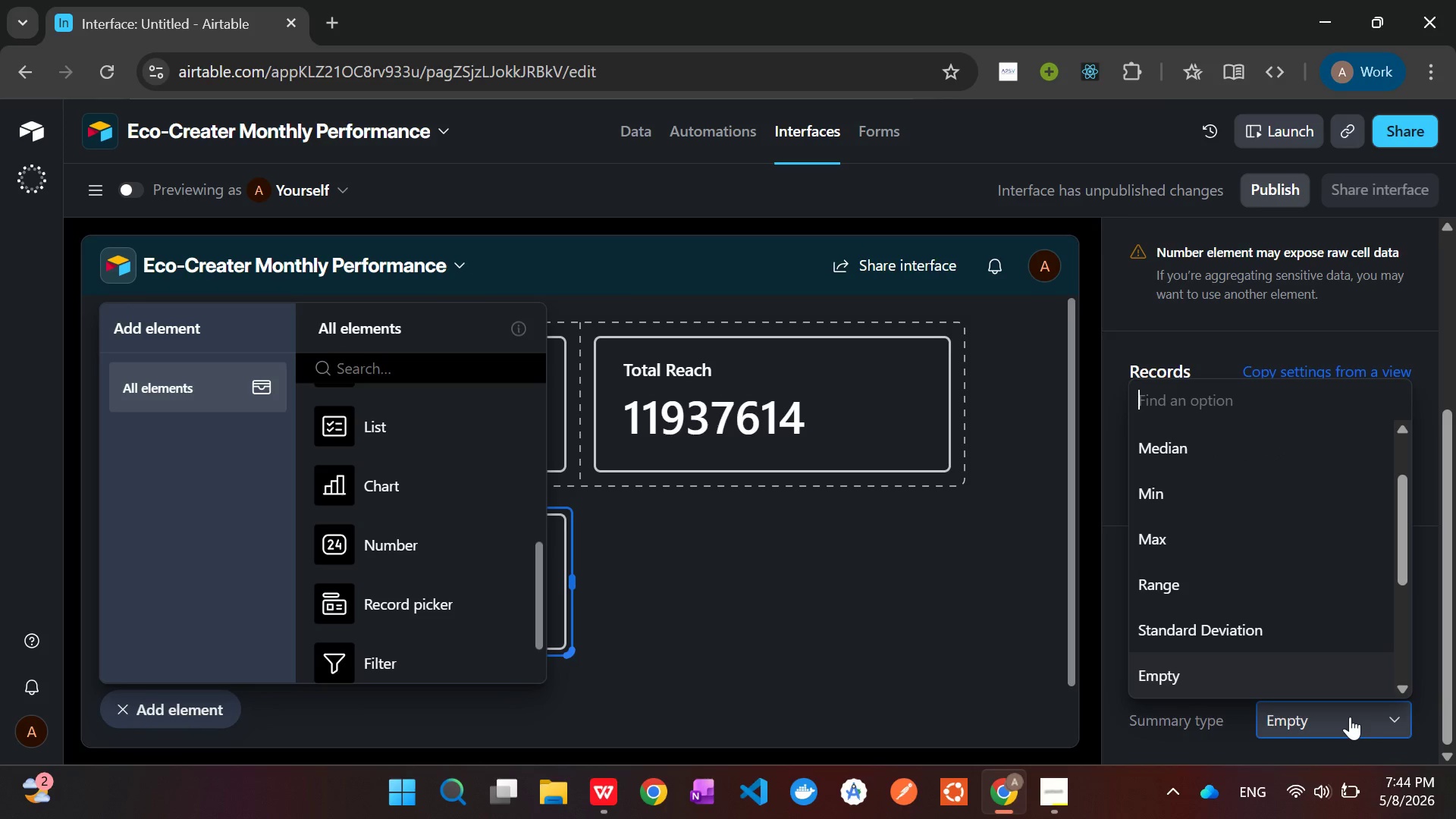 
wait(5.02)
 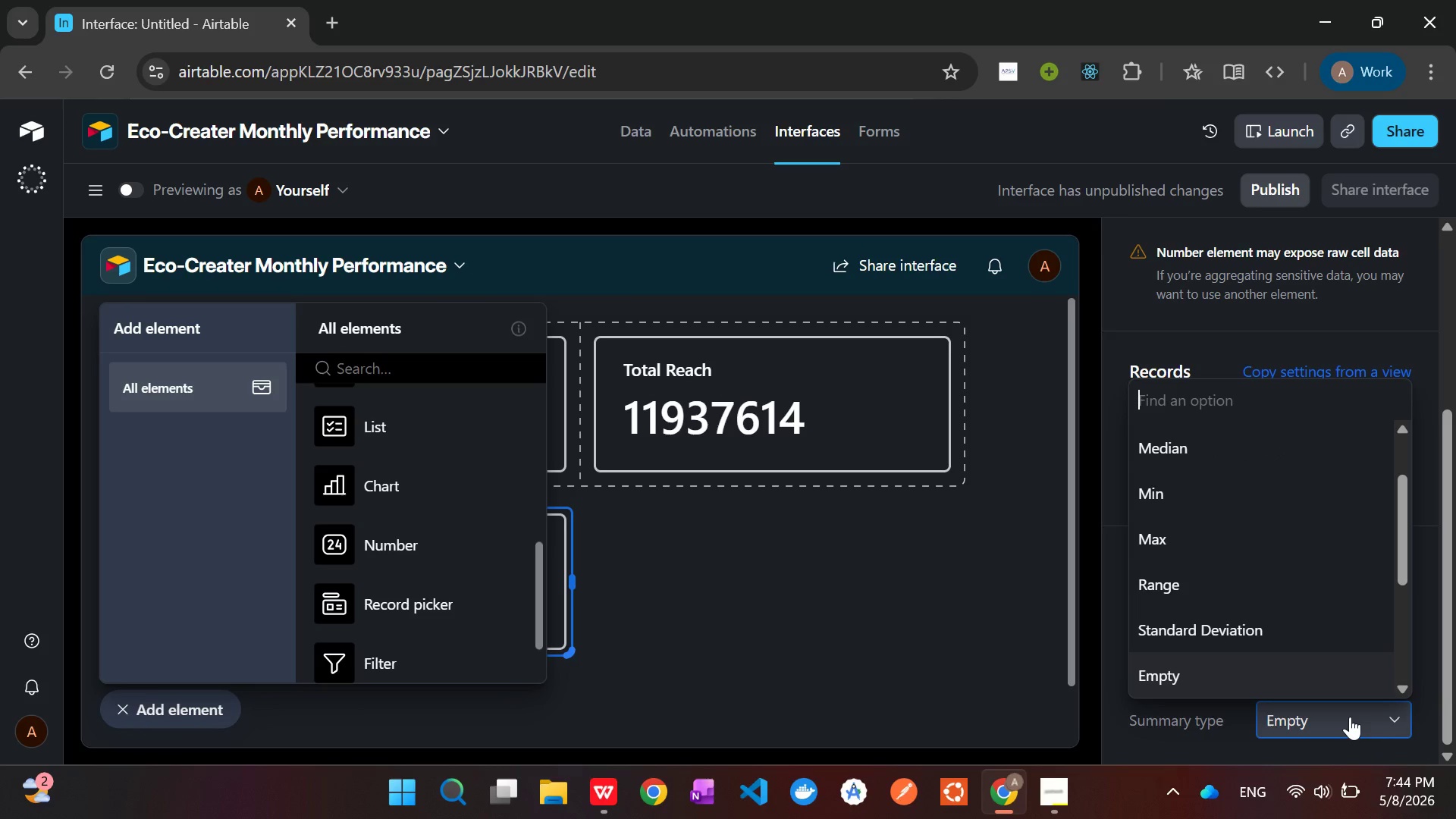 
scroll: coordinate [1332, 631], scroll_direction: down, amount: 14.0
 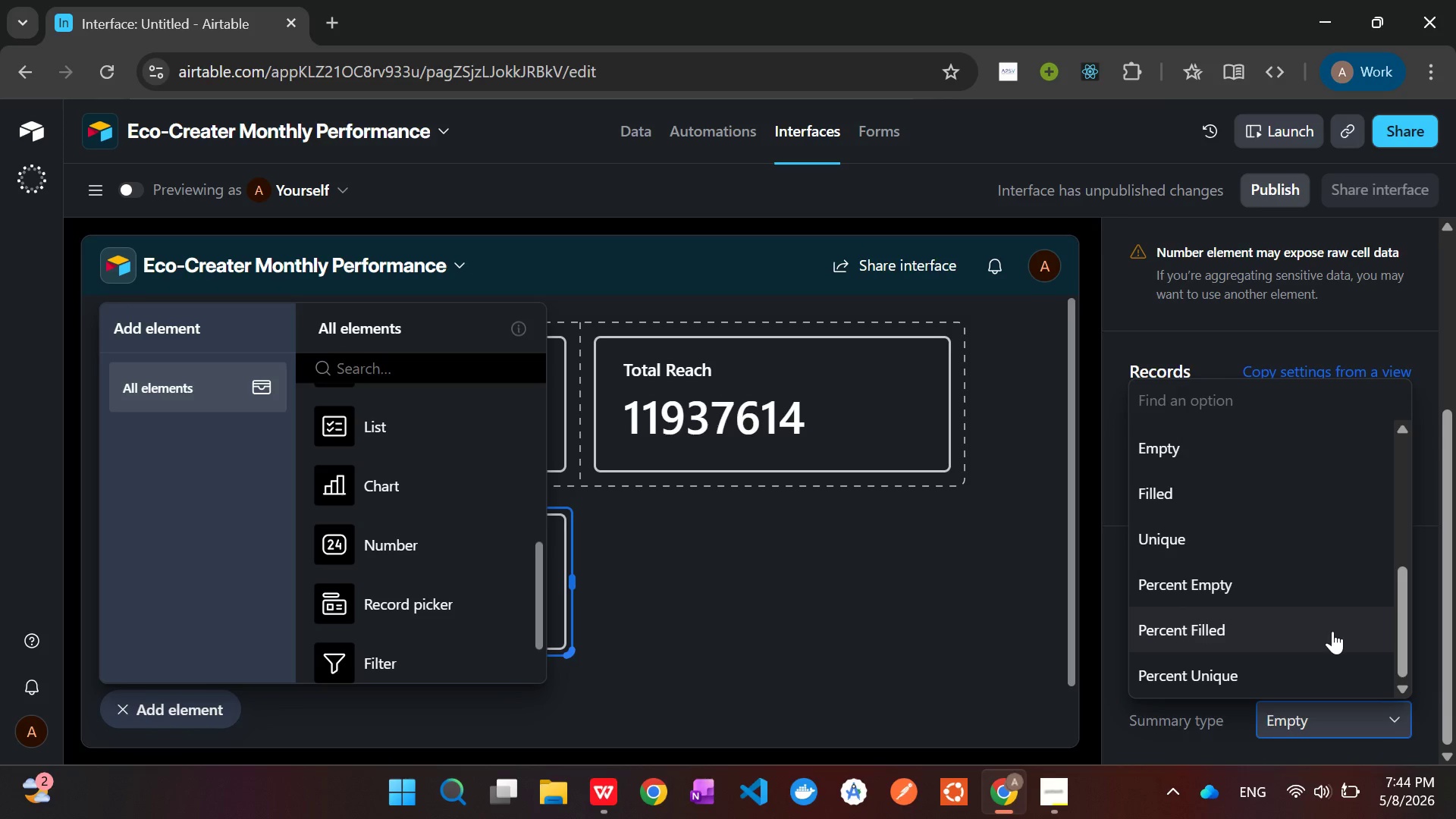 
wait(5.85)
 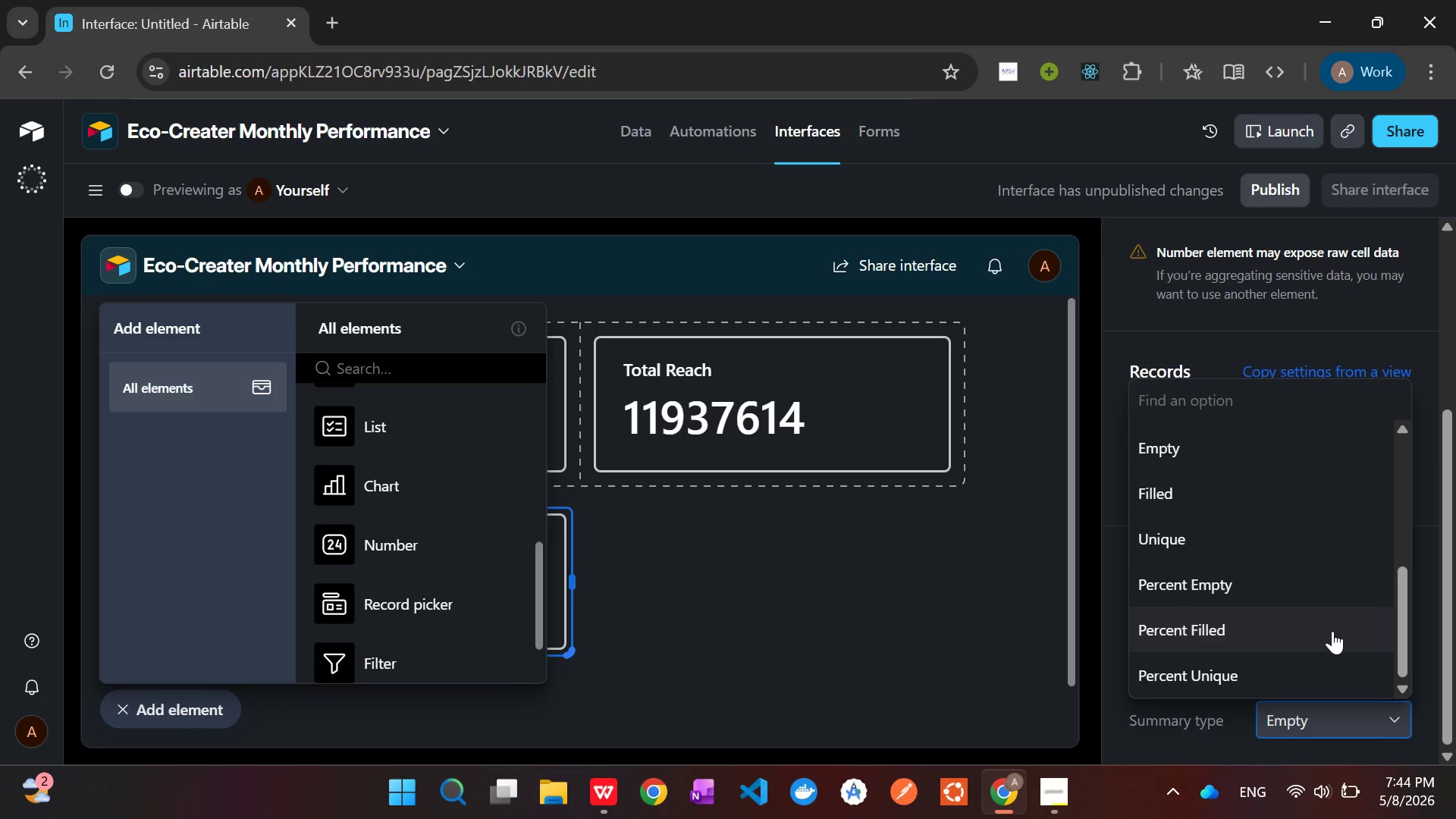 
scroll: coordinate [1332, 631], scroll_direction: up, amount: 4.0
 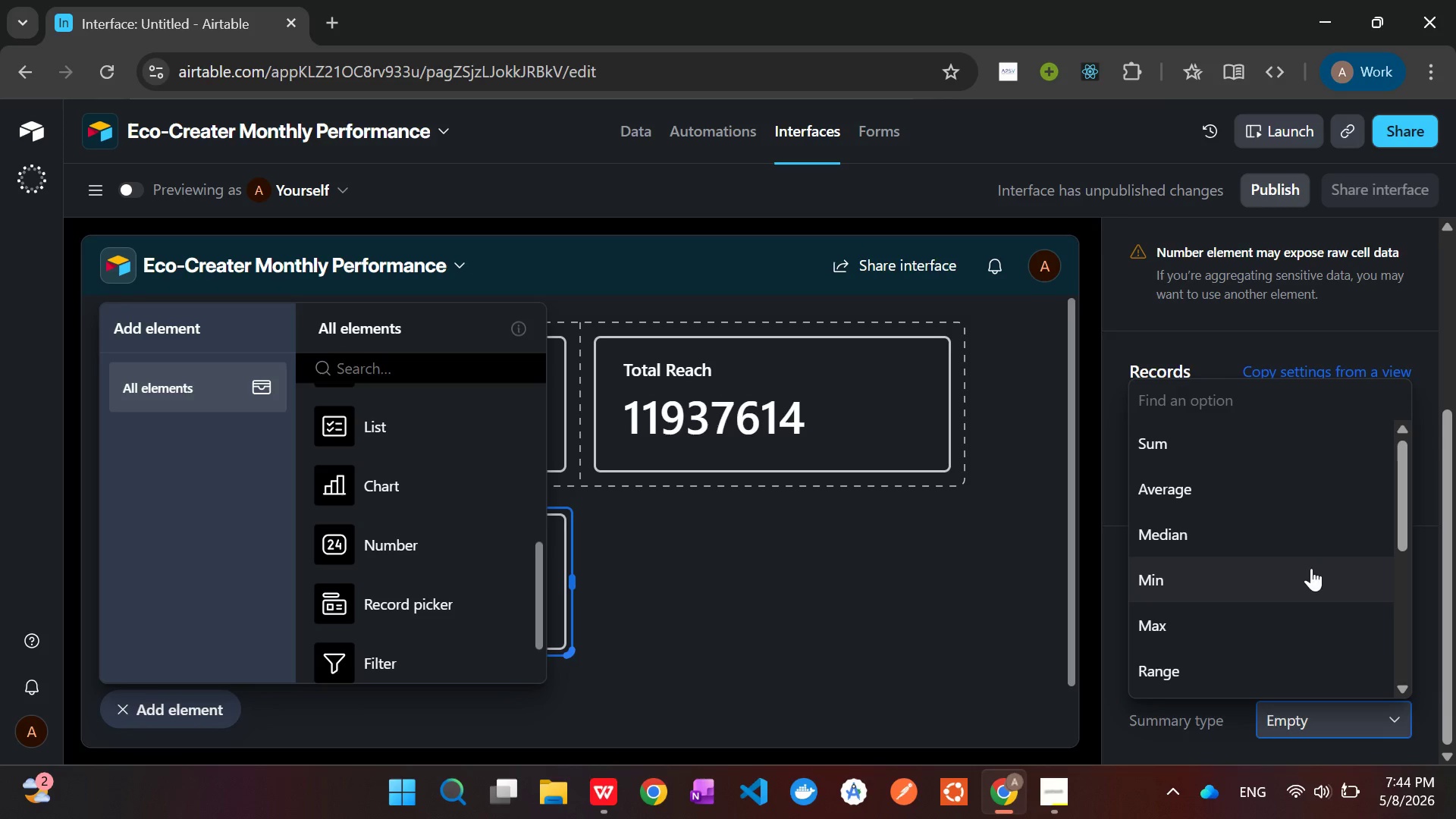 
left_click([1242, 496])
 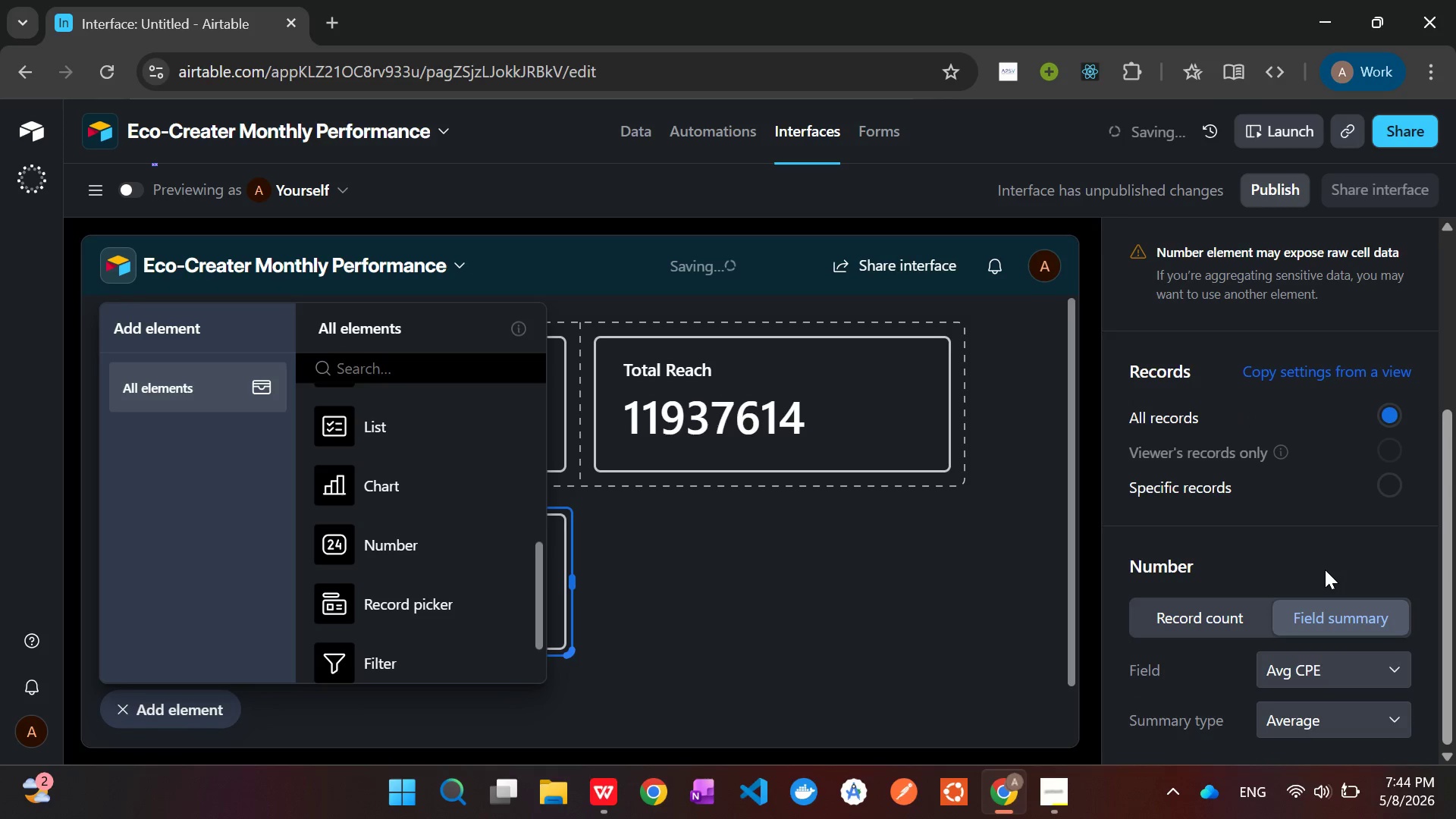 
scroll: coordinate [1324, 571], scroll_direction: up, amount: 11.0
 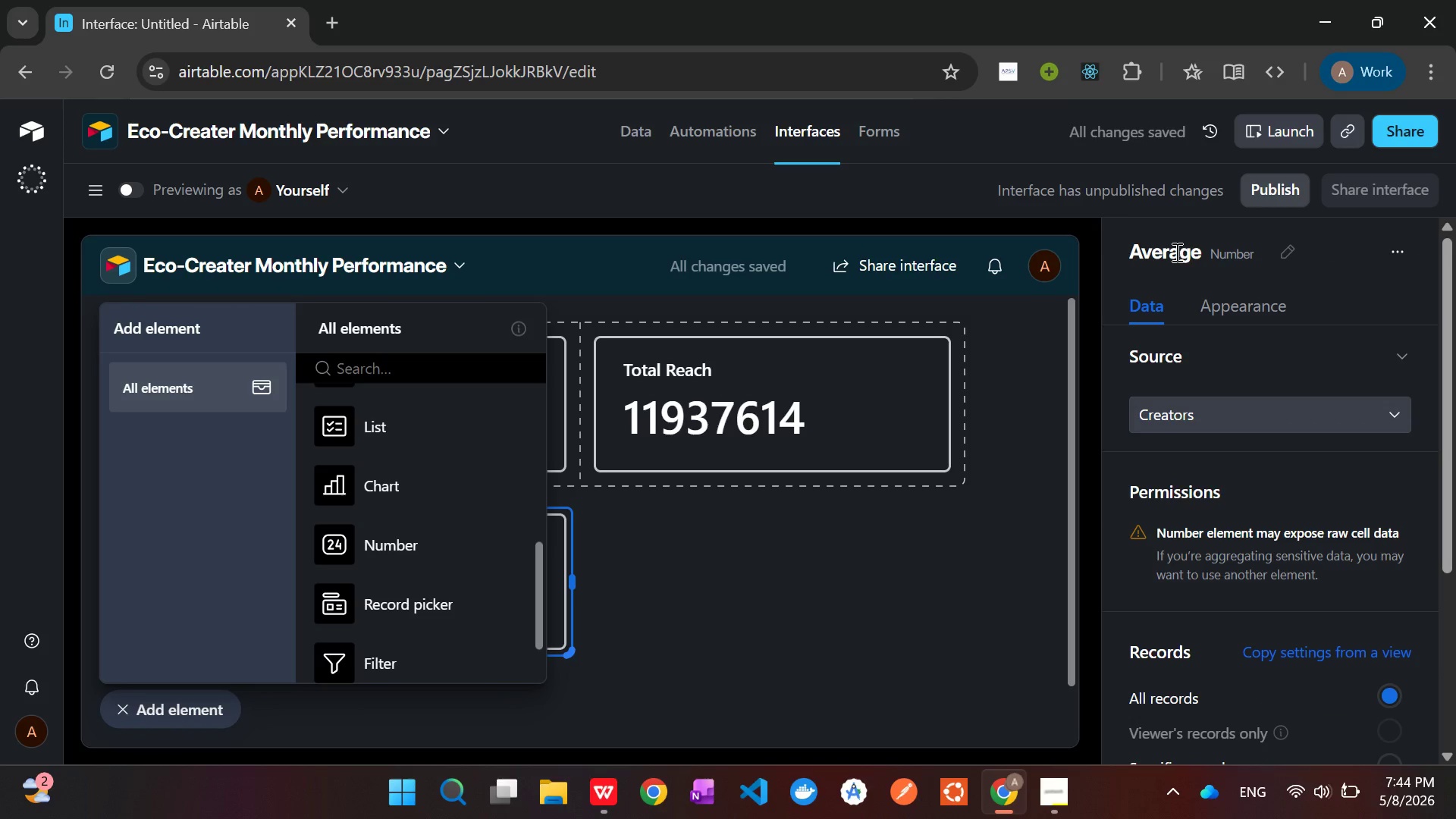 
double_click([1175, 252])
 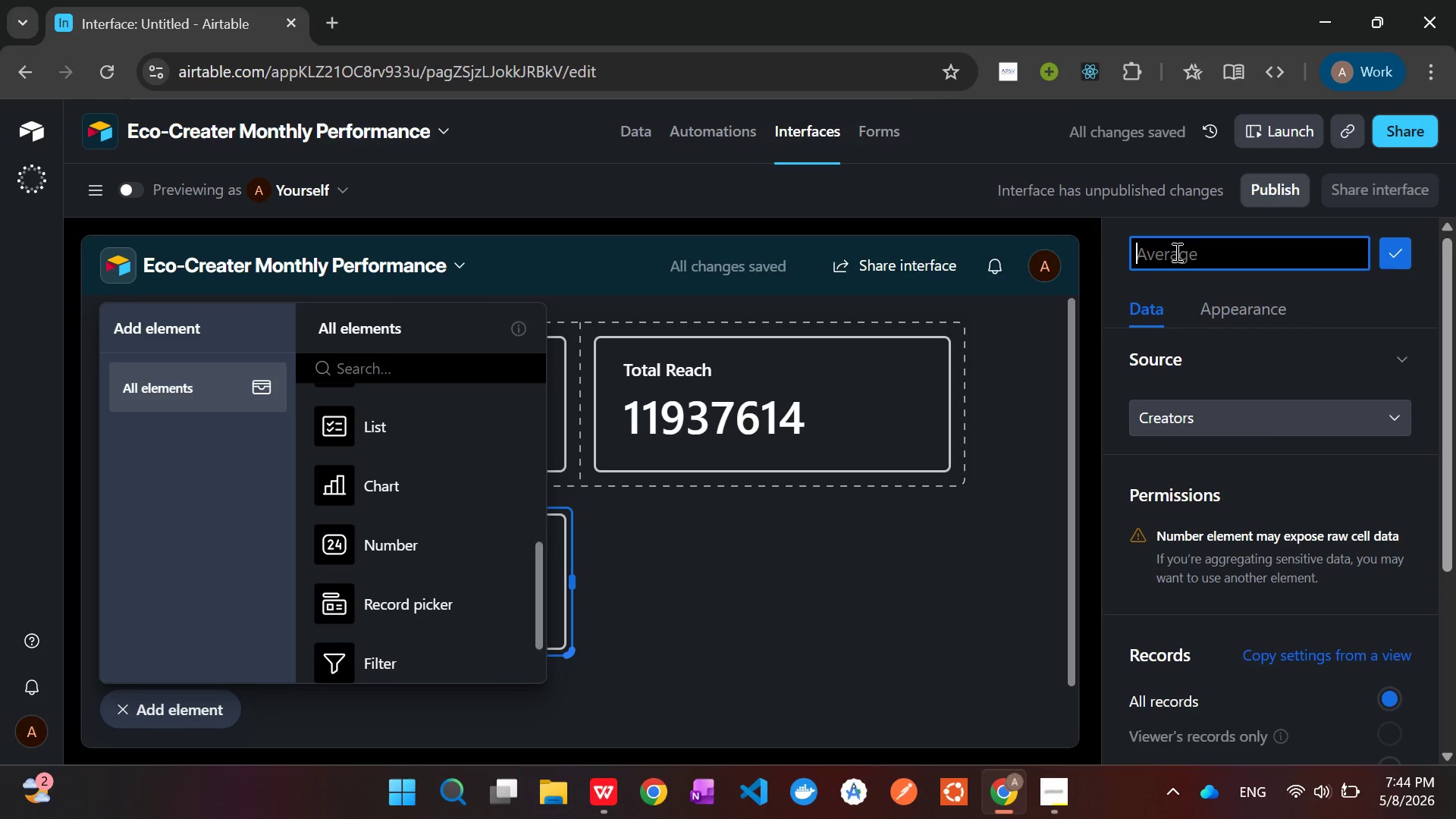 
type(Overall Average CPE)
 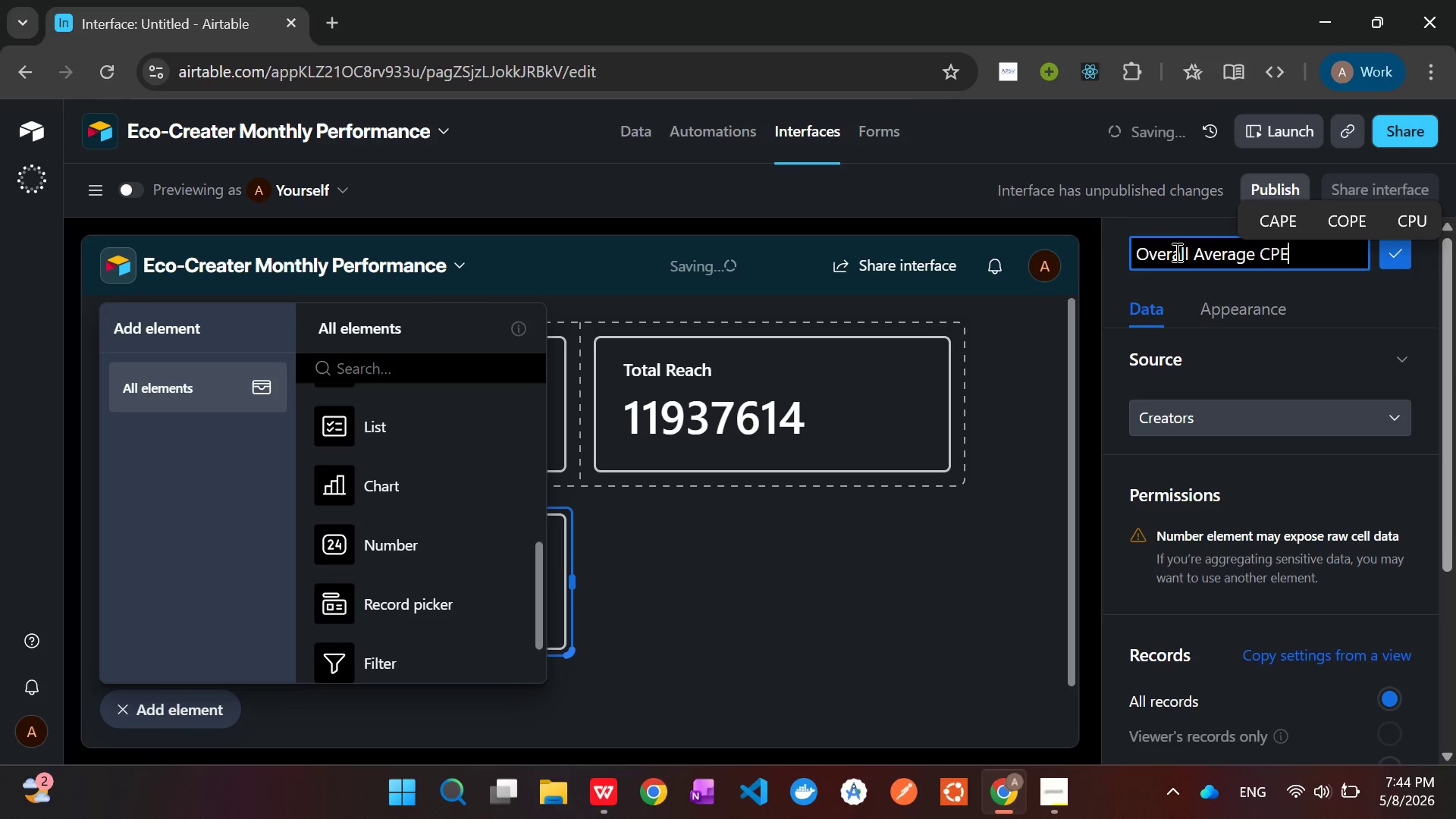 
left_click([1395, 257])
 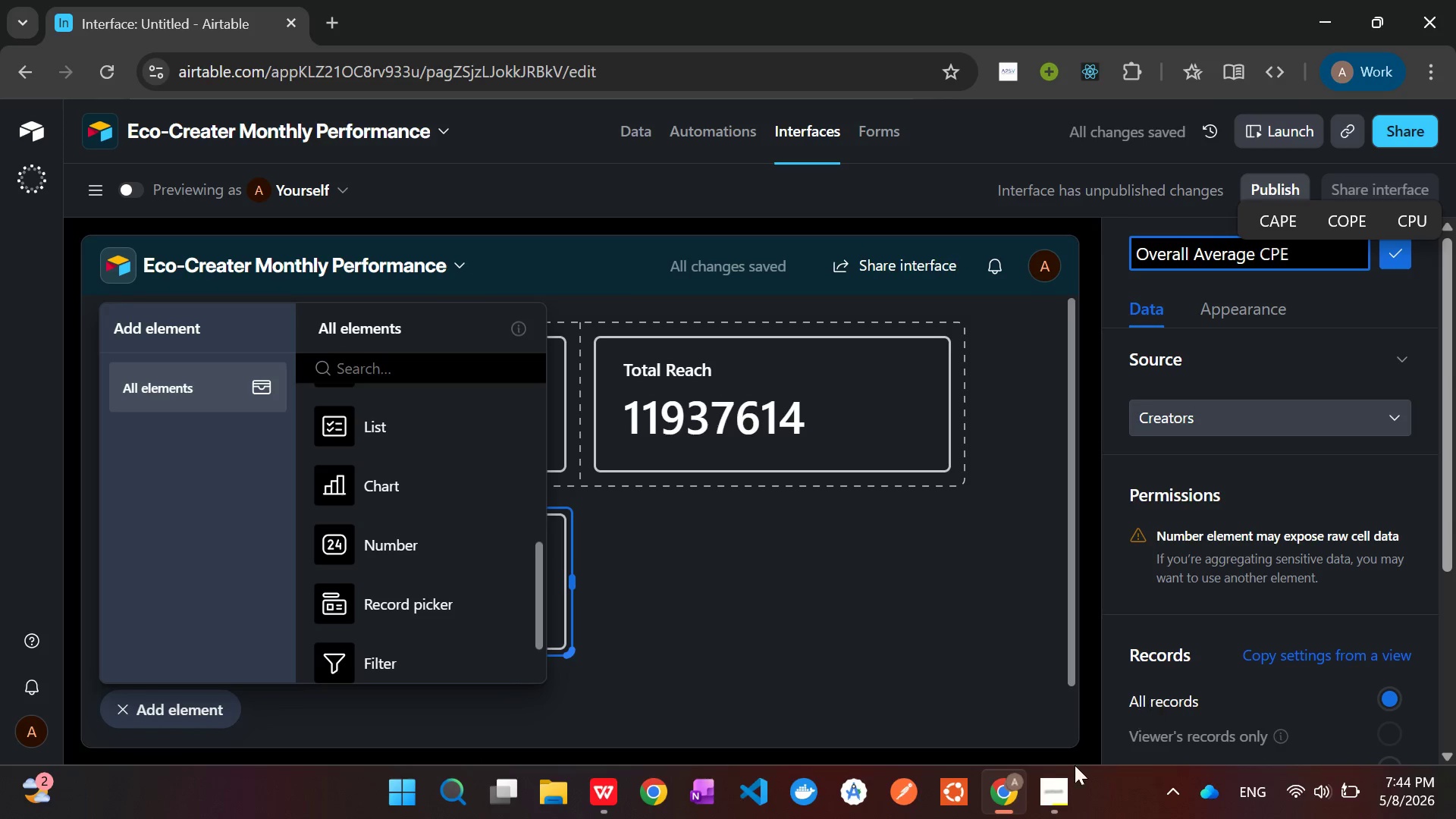 
left_click([1053, 811])